 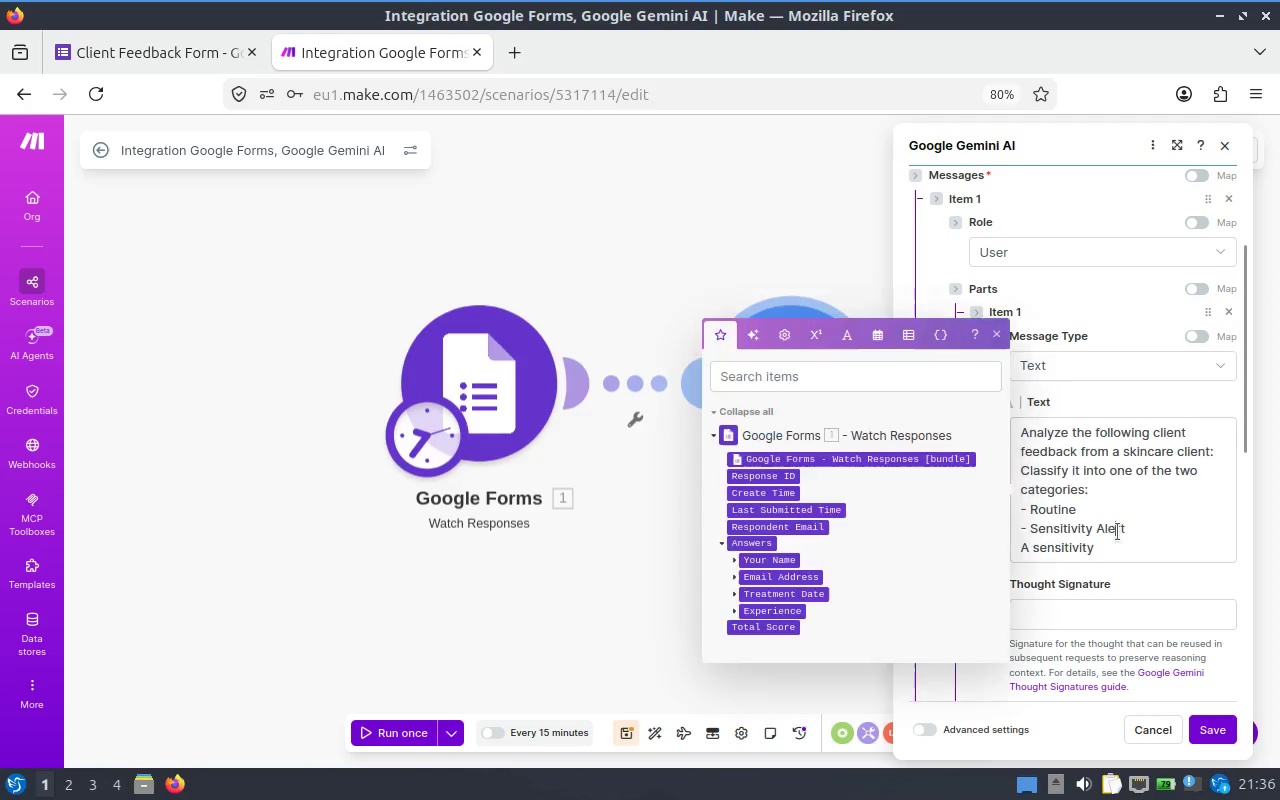 
left_click([1120, 540])
 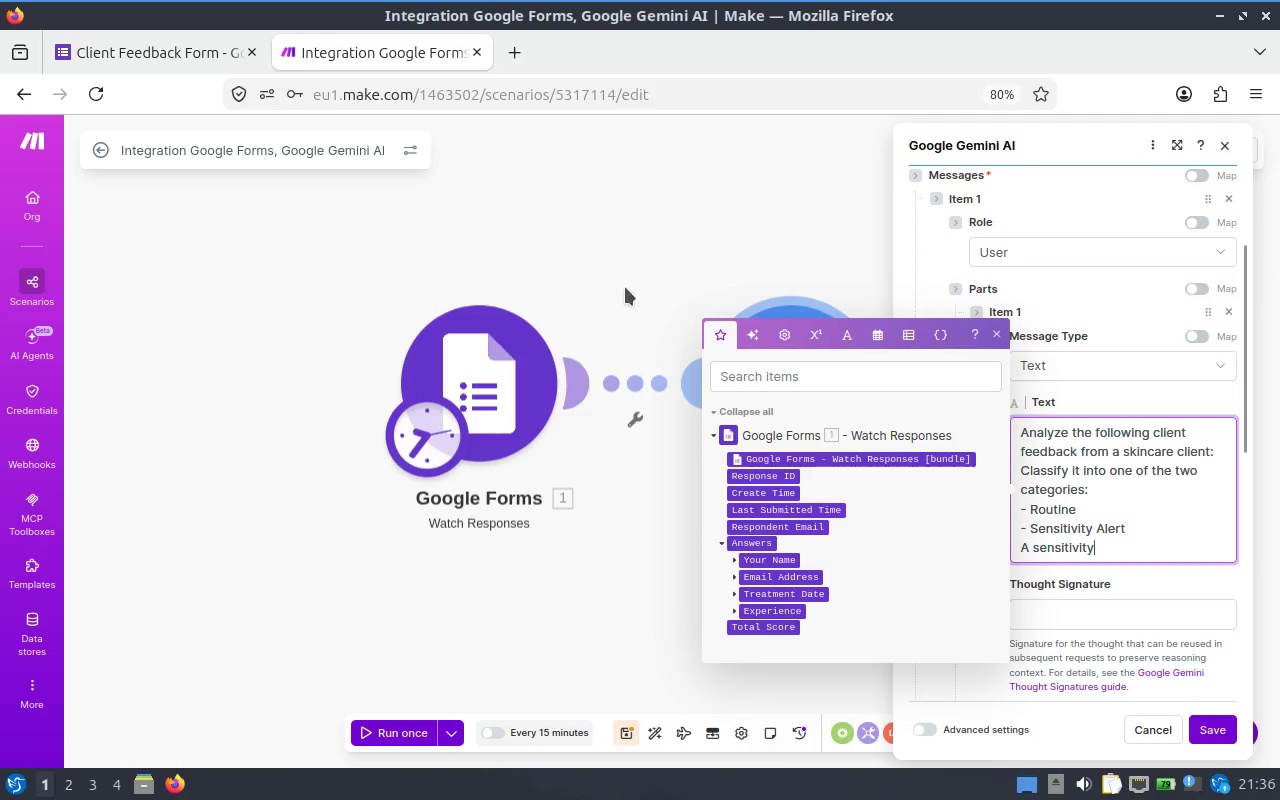 
key(Space)
 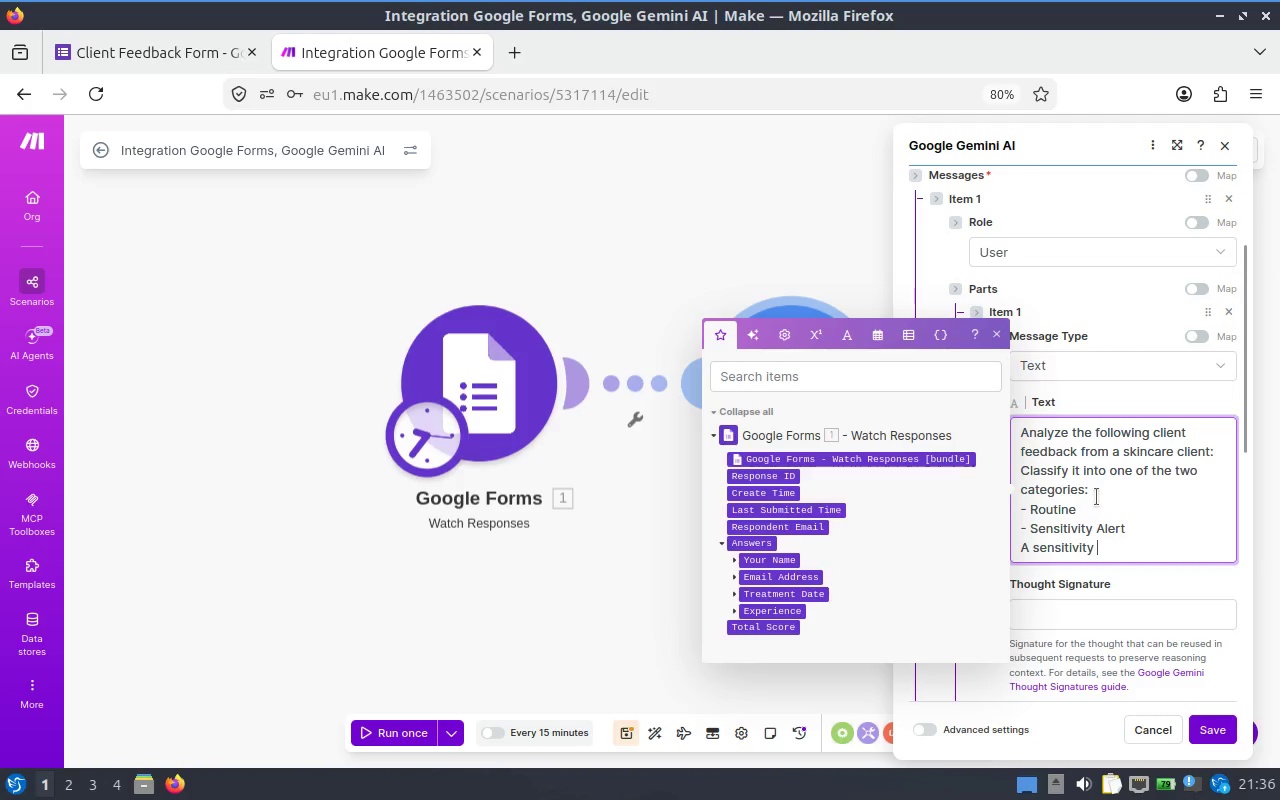 
left_click([1026, 538])
 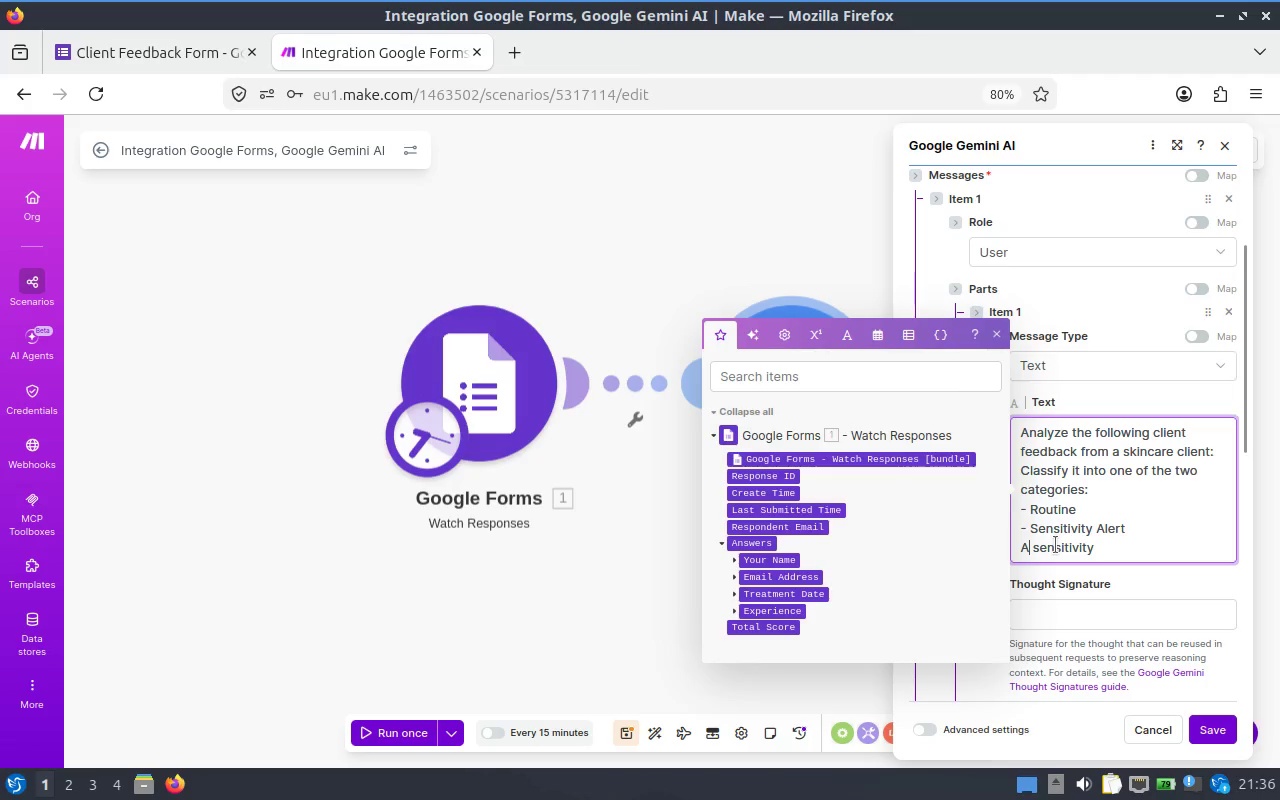 
key(ArrowRight)
 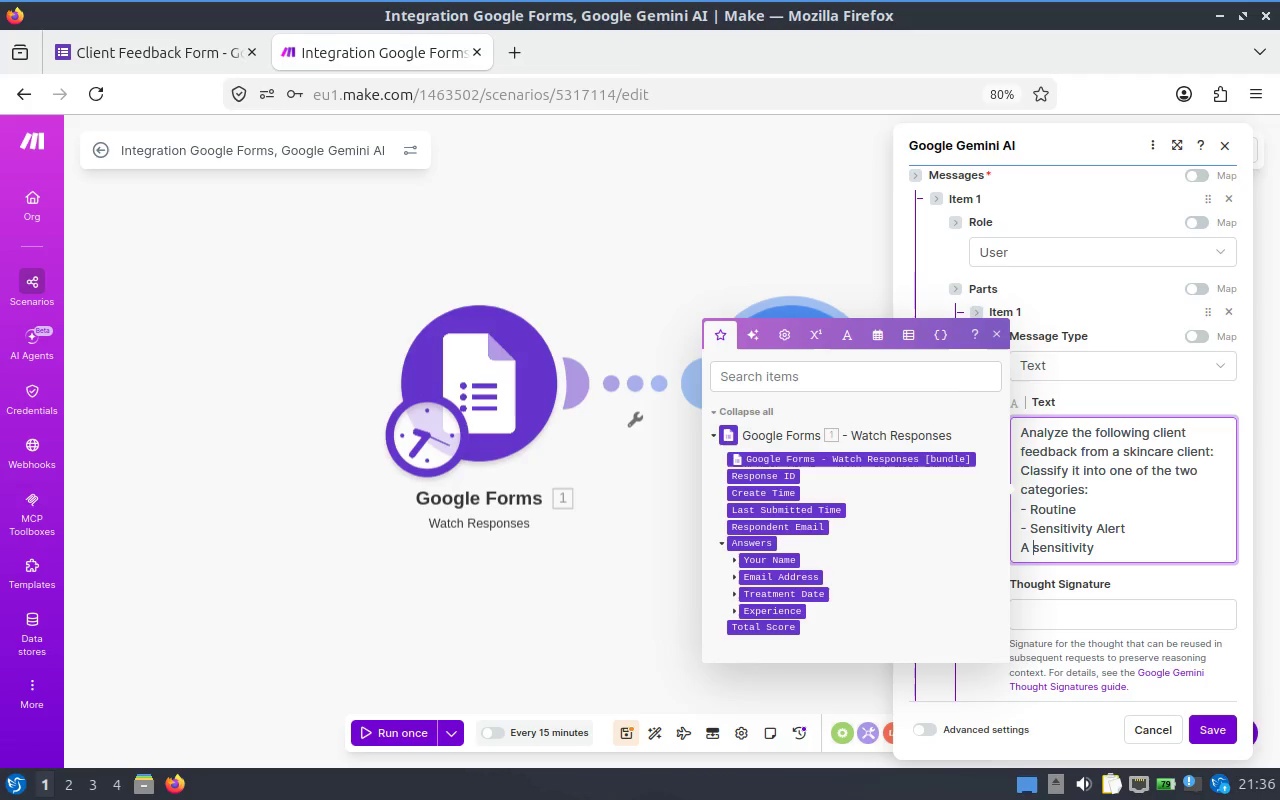 
key(ArrowRight)
 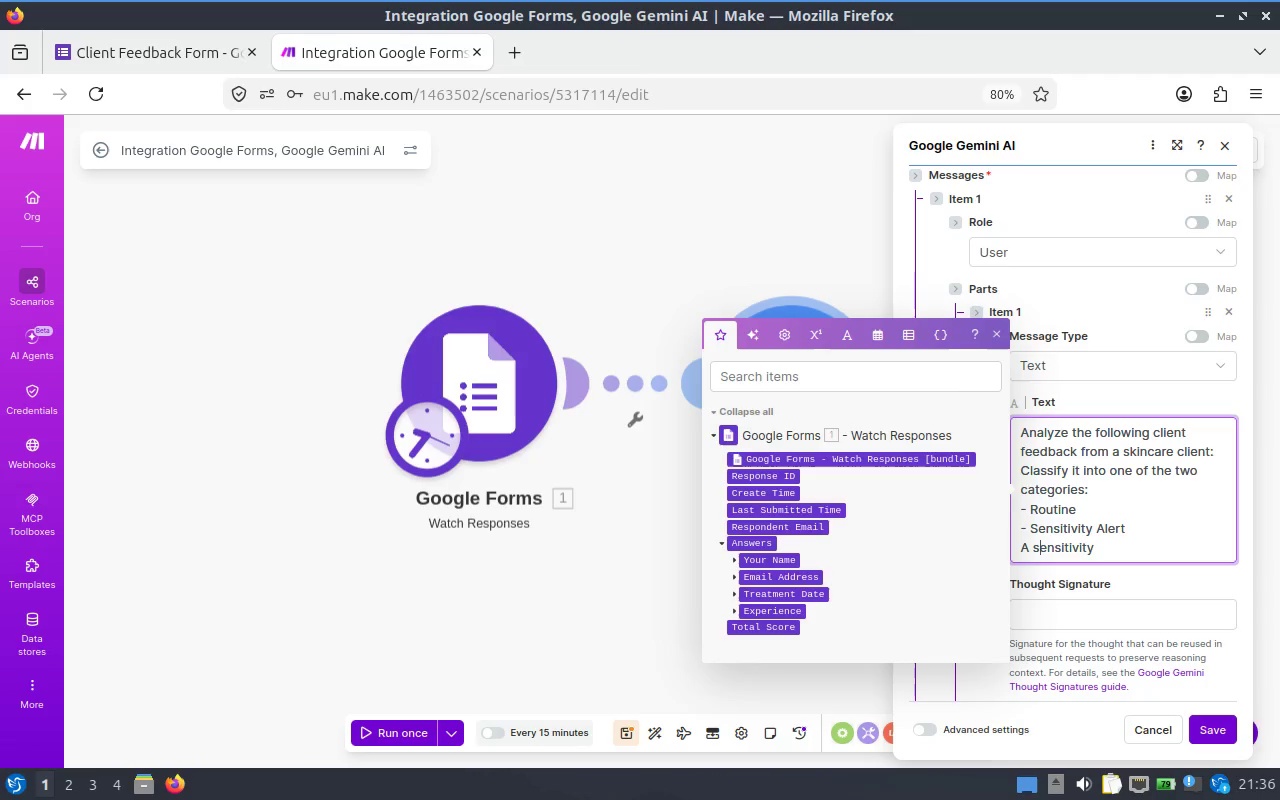 
key(Backspace)
type(Salert)
 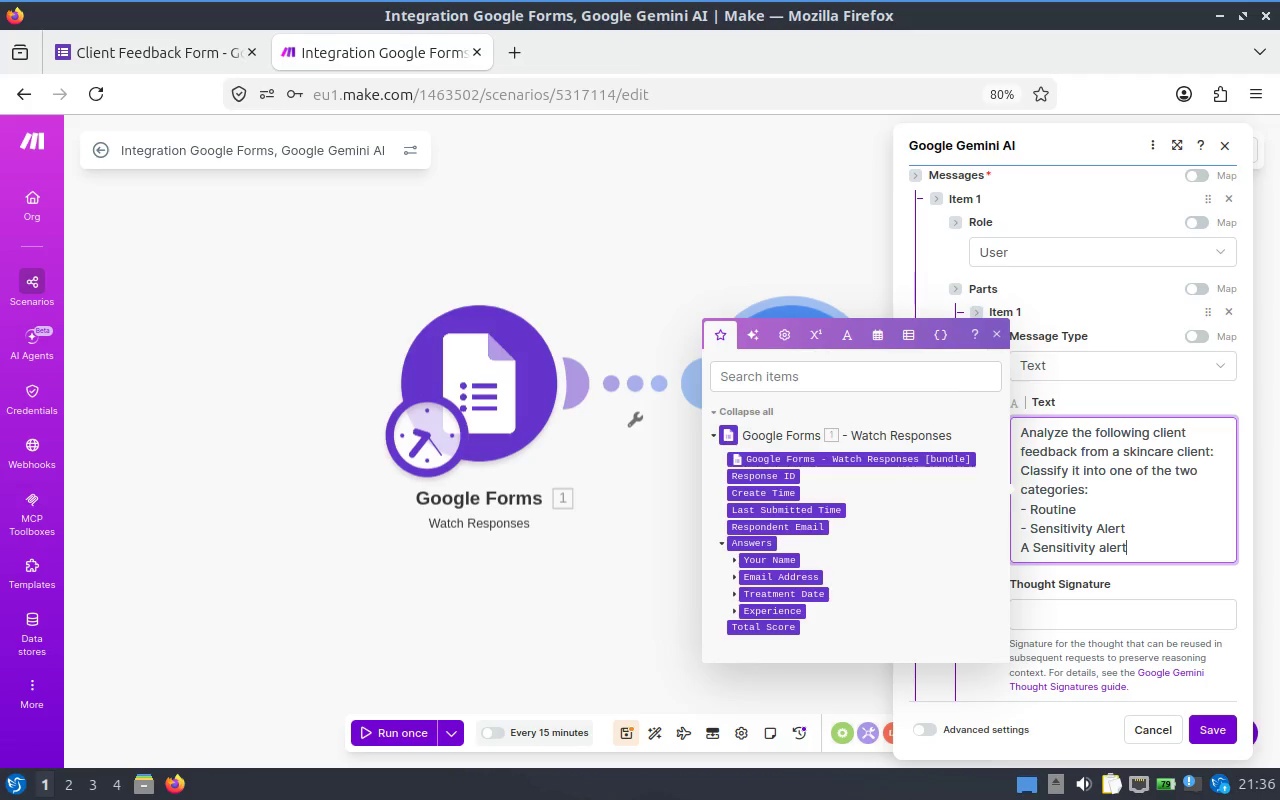 
 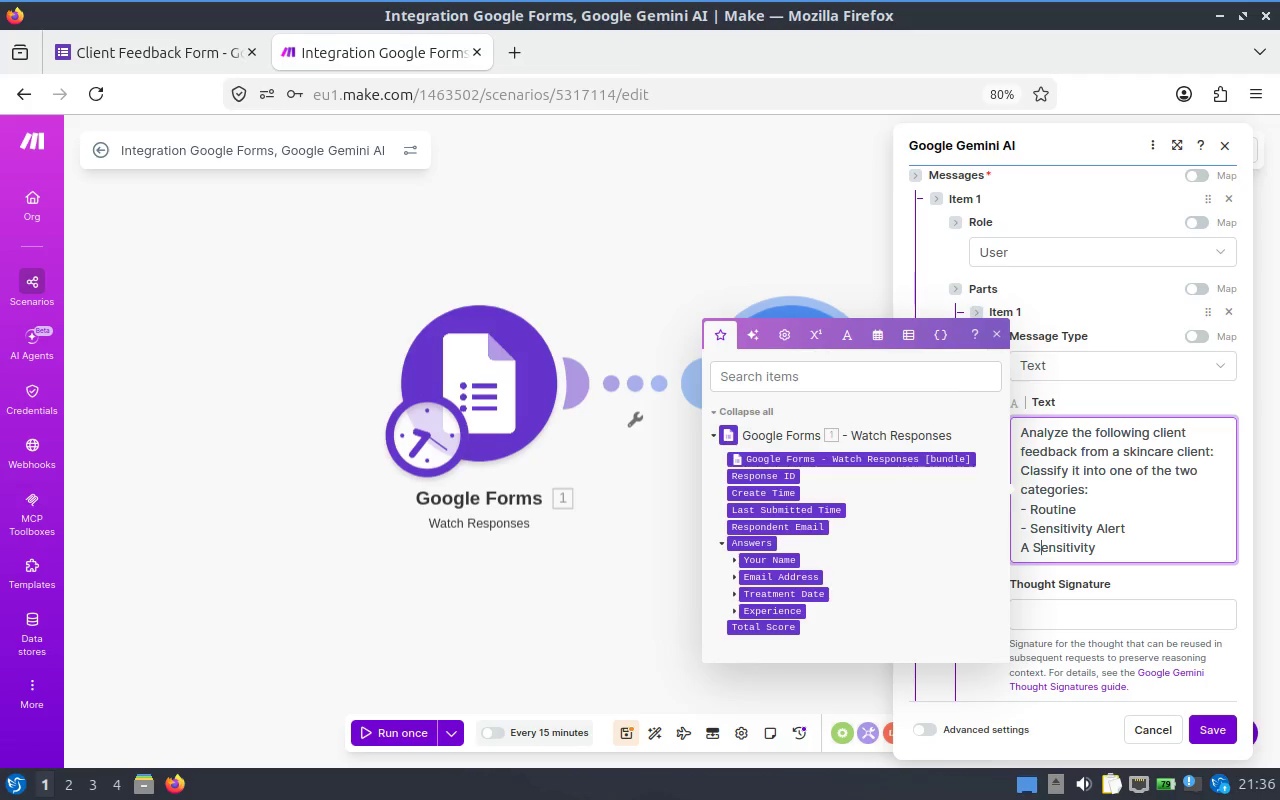 
hold_key(key=ArrowRight, duration=0.83)
 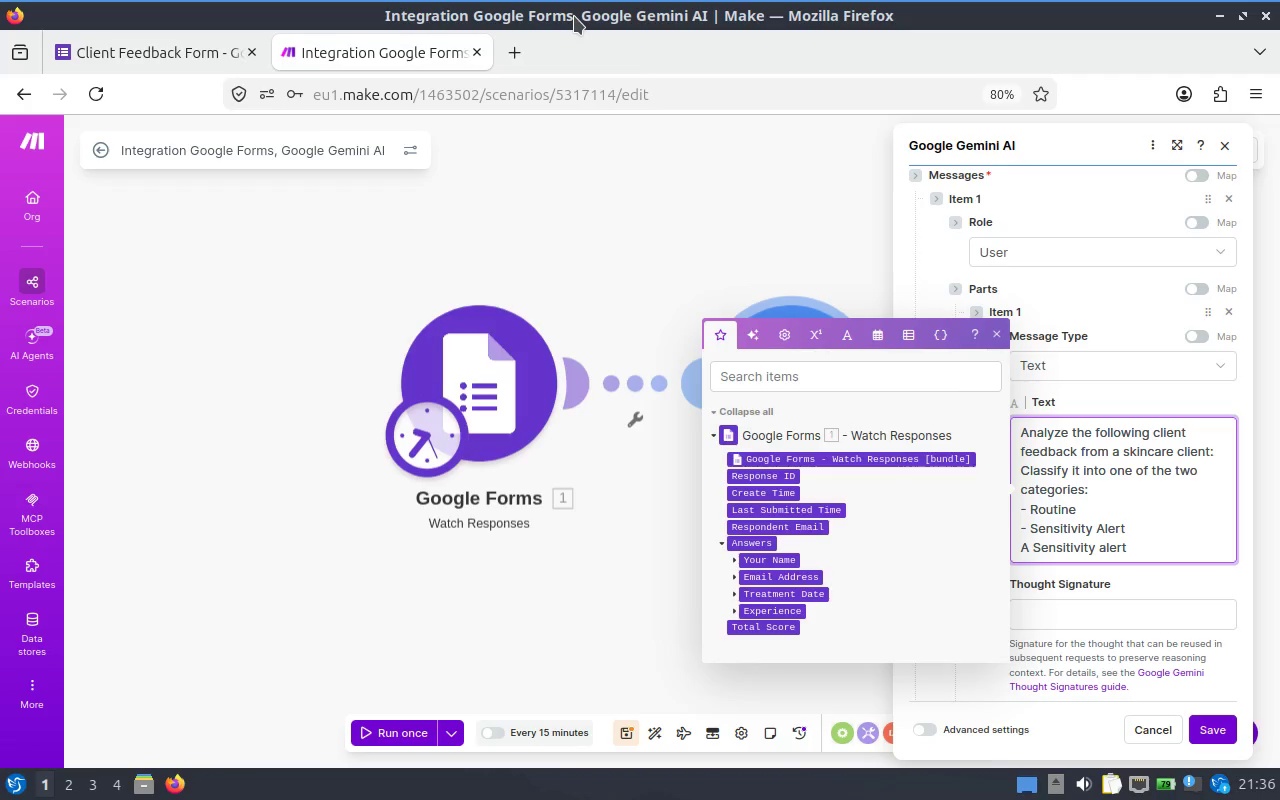 
key(Backspace)
key(Backspace)
key(Backspace)
key(Backspace)
key(Backspace)
type(Alert )
 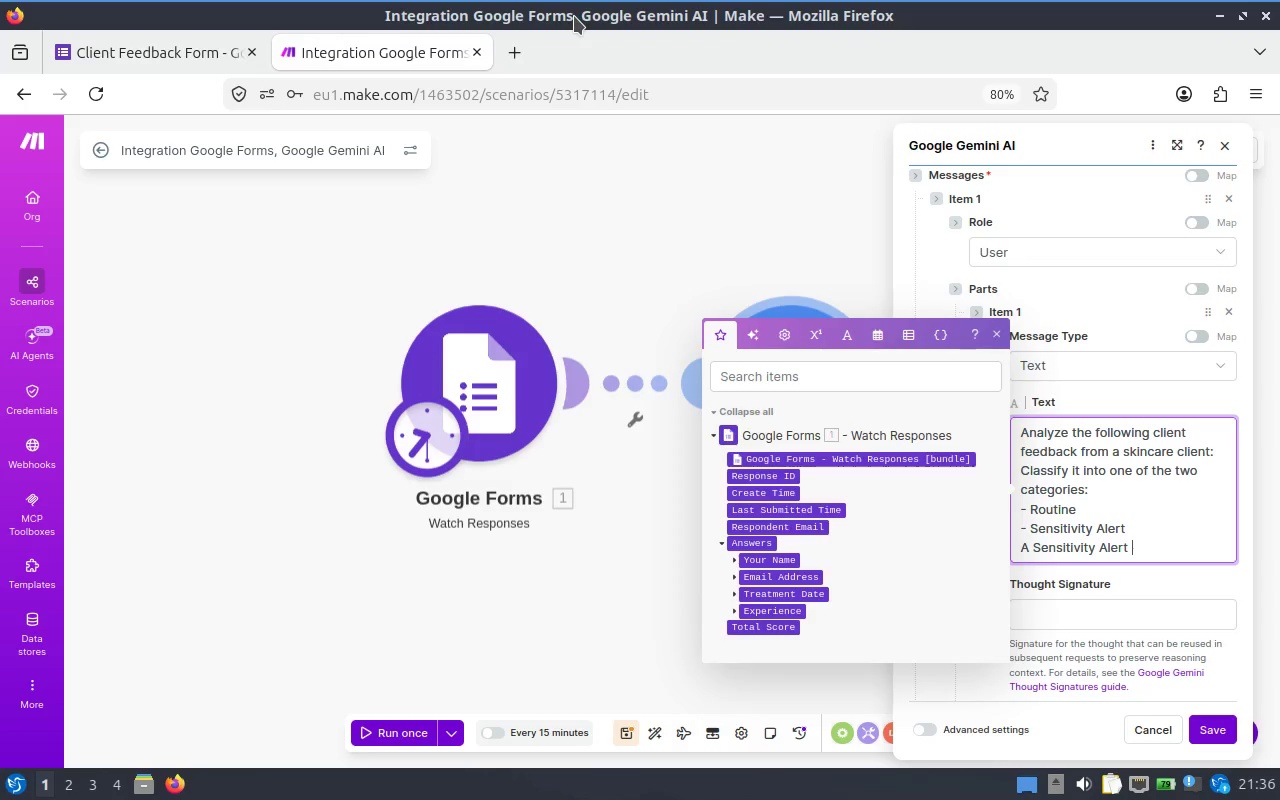 
wait(5.78)
 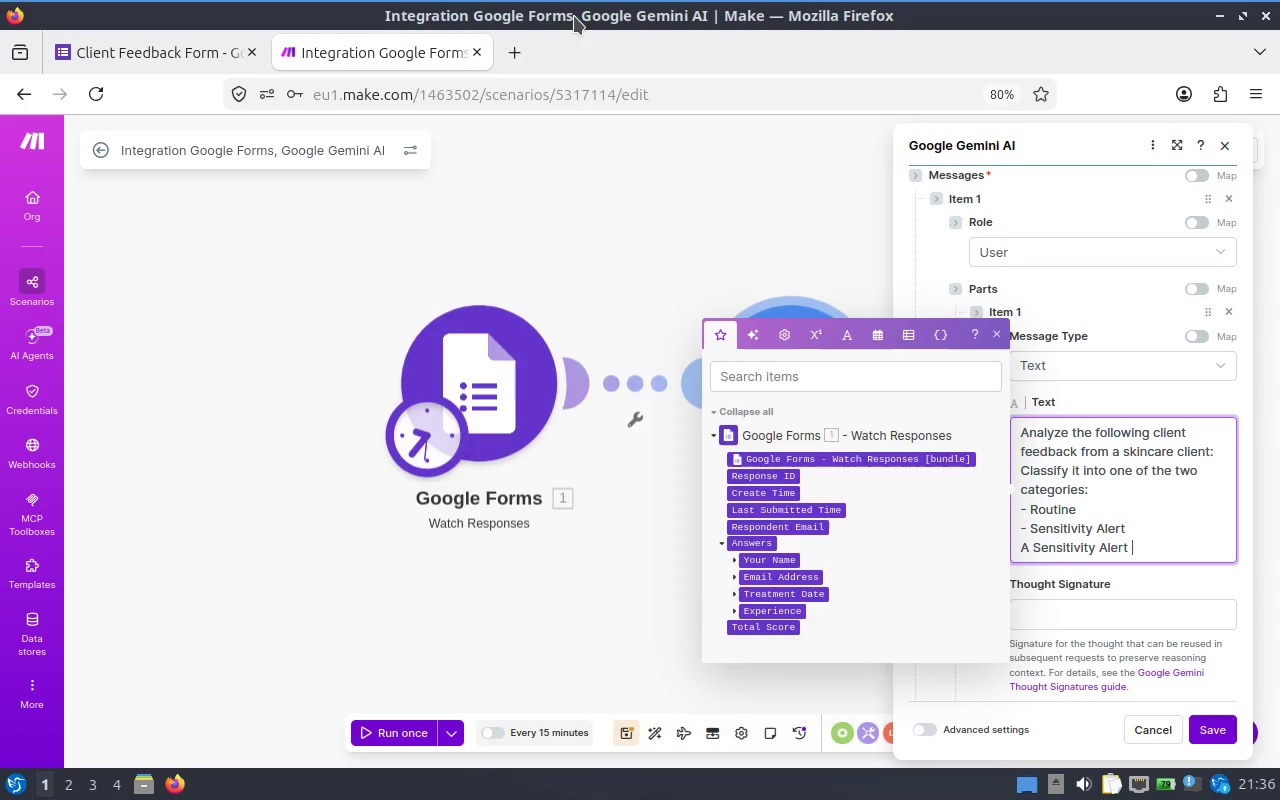 
type(includes mention of ;)
key(Backspace)
type(:)
 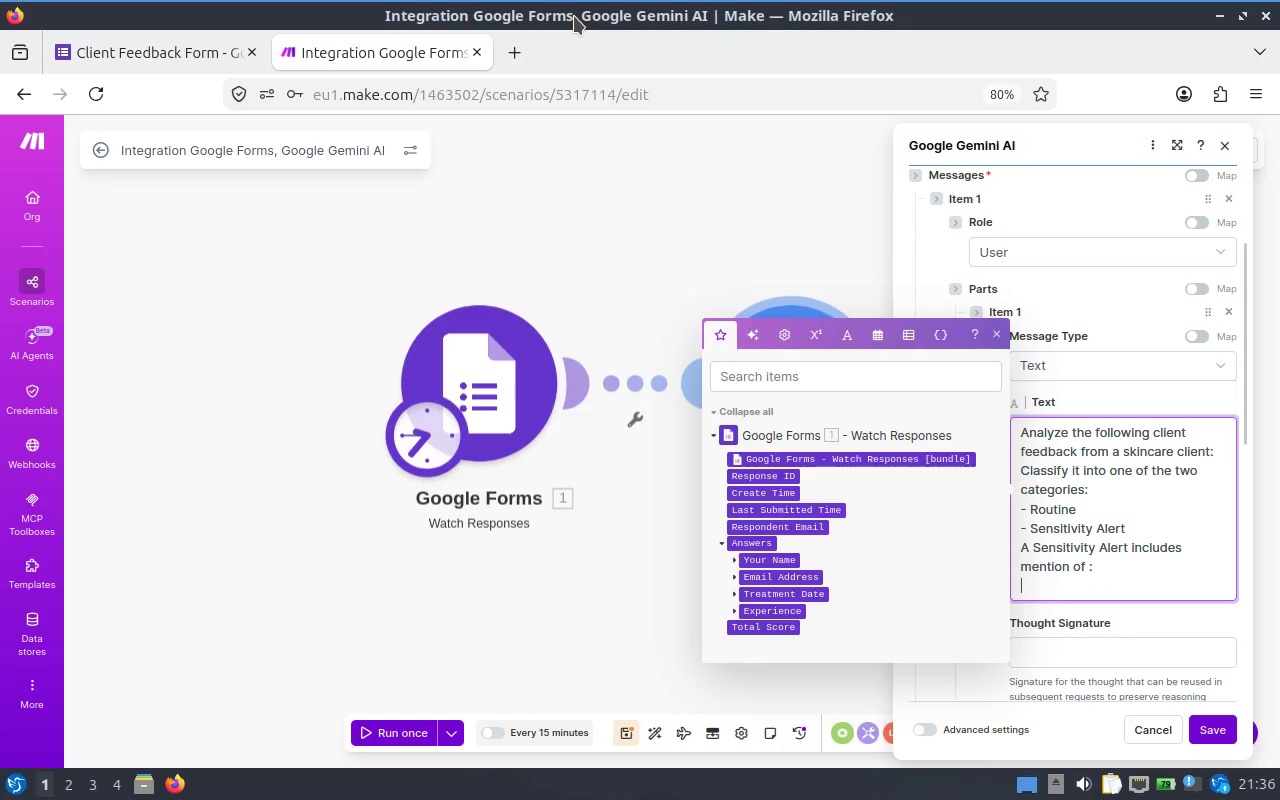 
 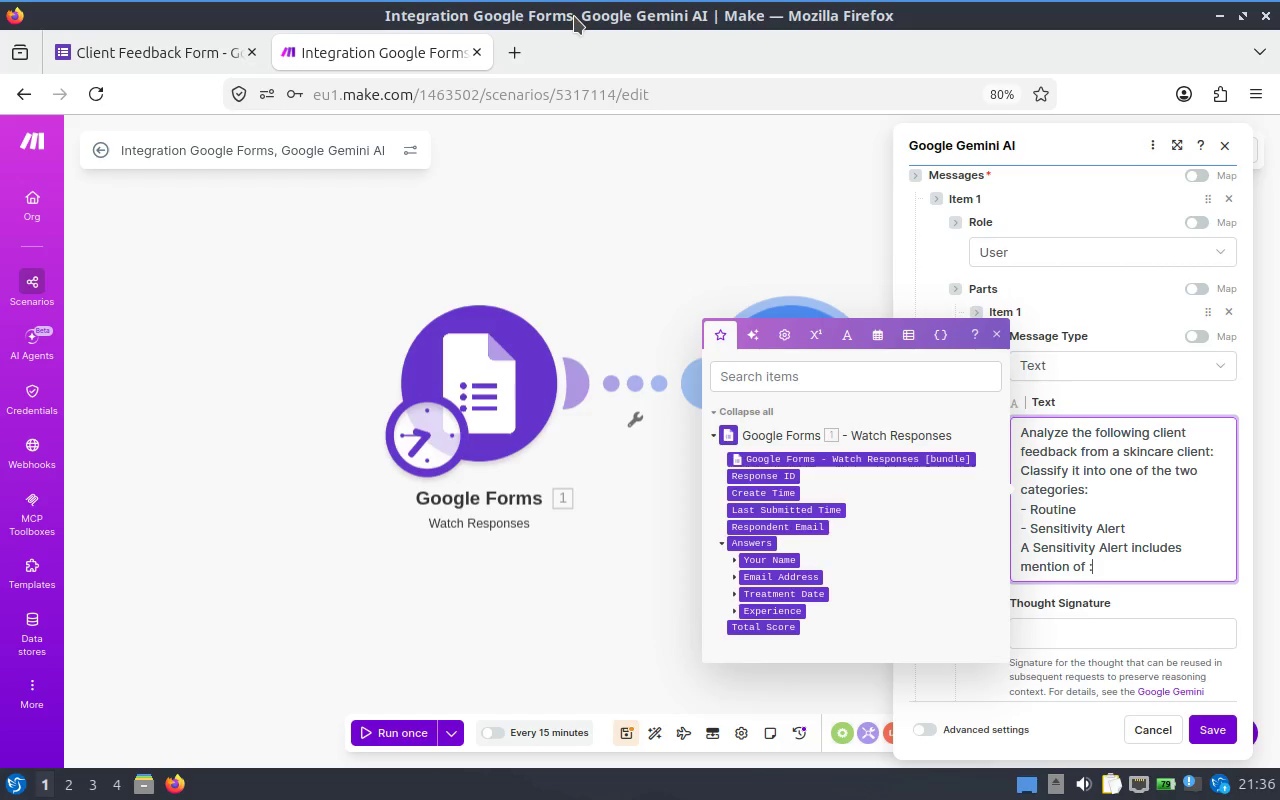 
key(Enter)
 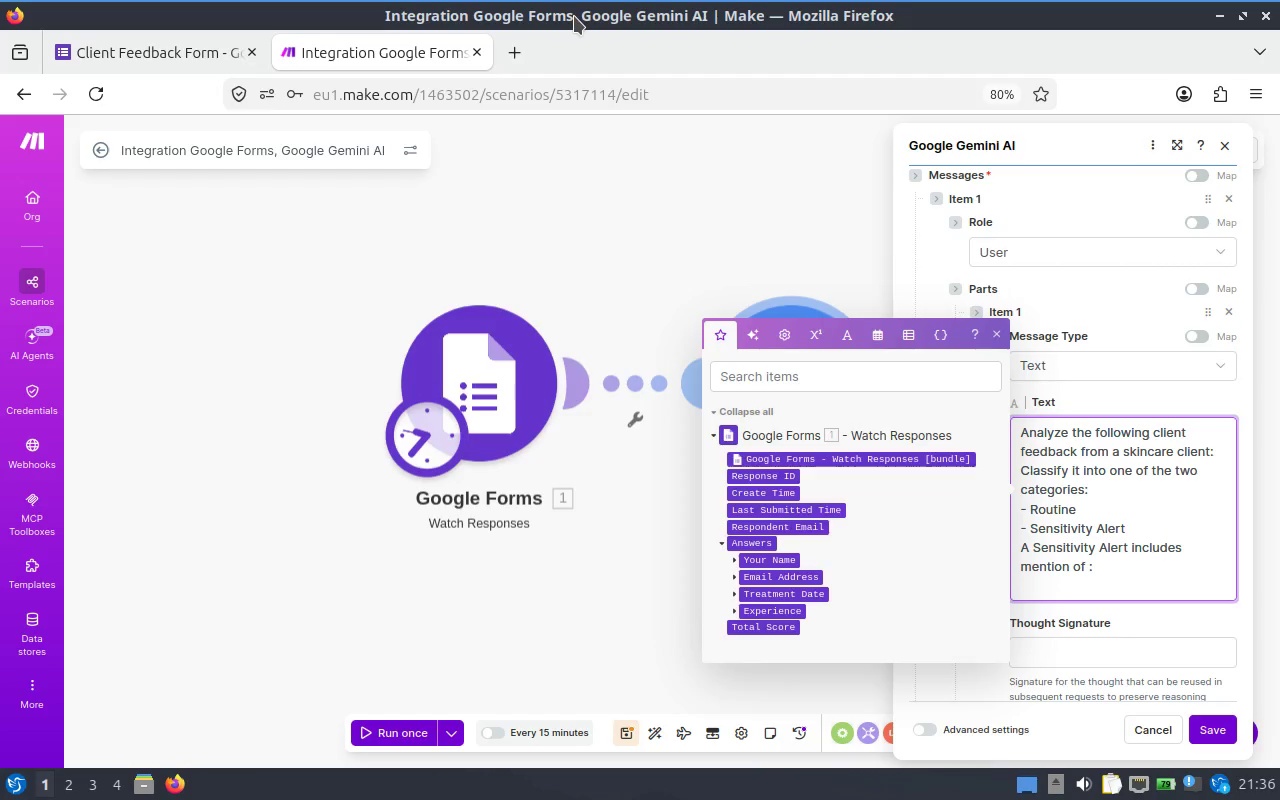 
type(redness, )
 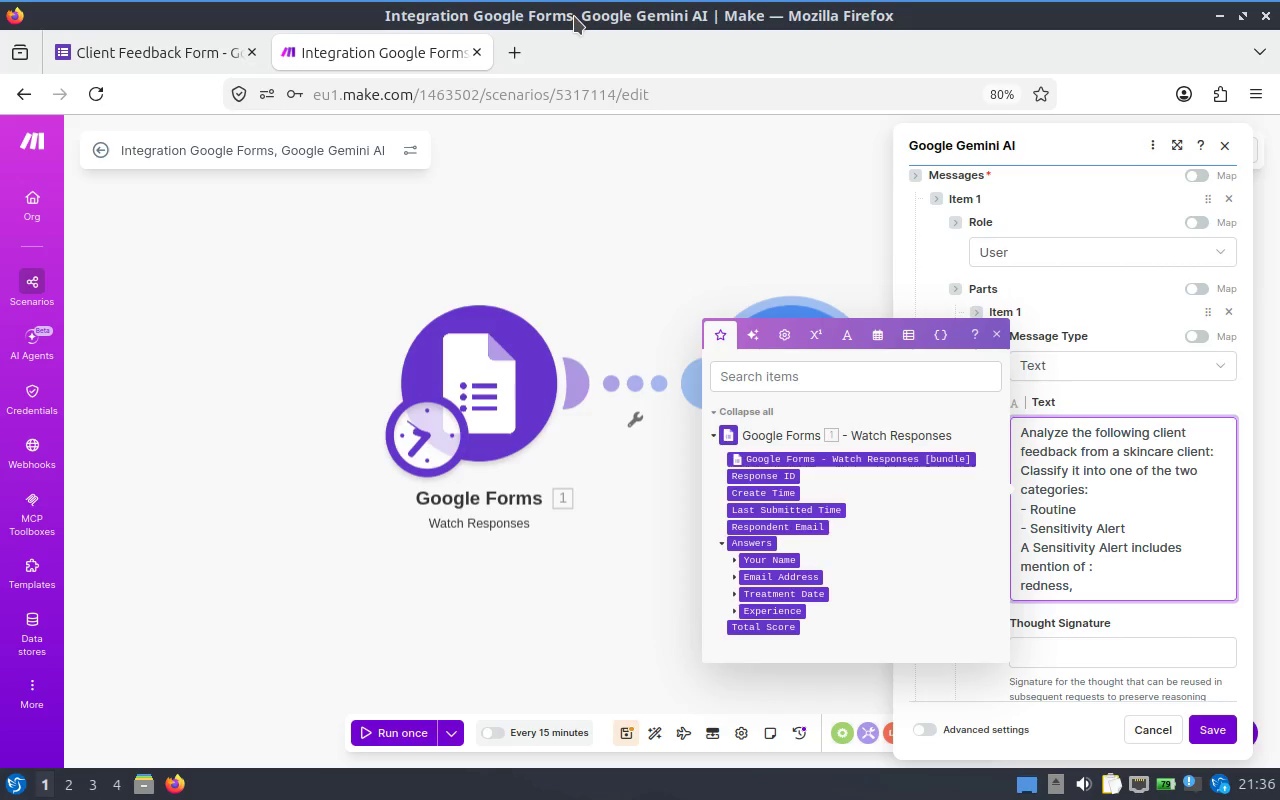 
type(burning, stinging, irritaton, rash )
key(Backspace)
type(, sew)
key(Backspace)
key(Backspace)
type(welling, )
 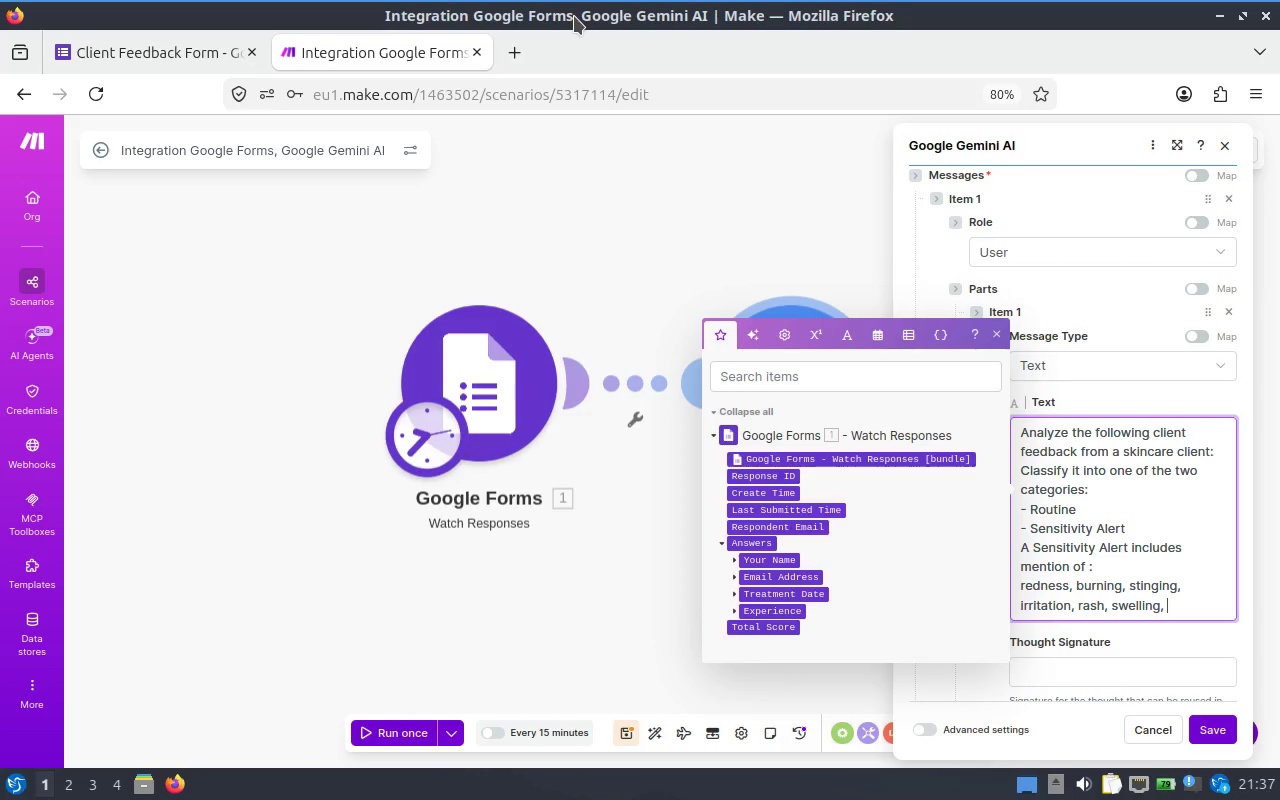 
type(allergic reacton, )
 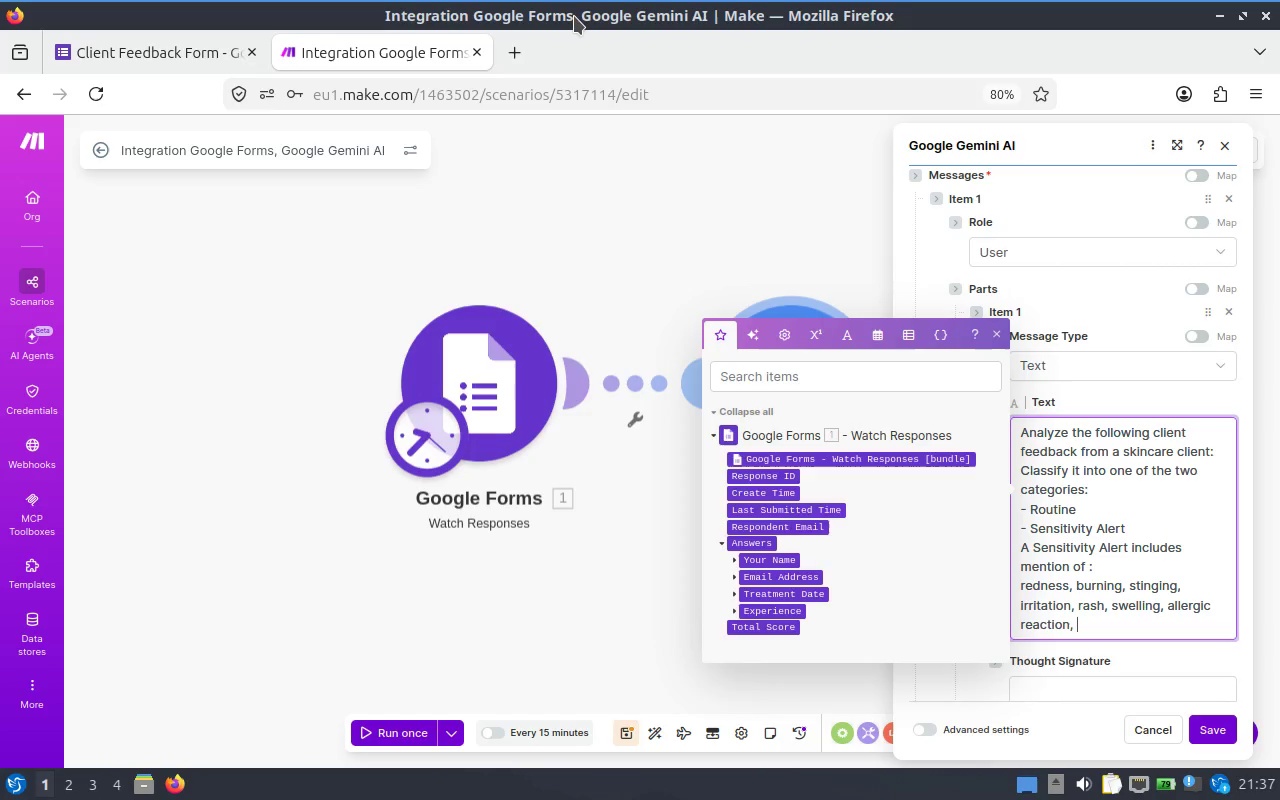 
type(breakout )
key(Backspace)
type(, )
 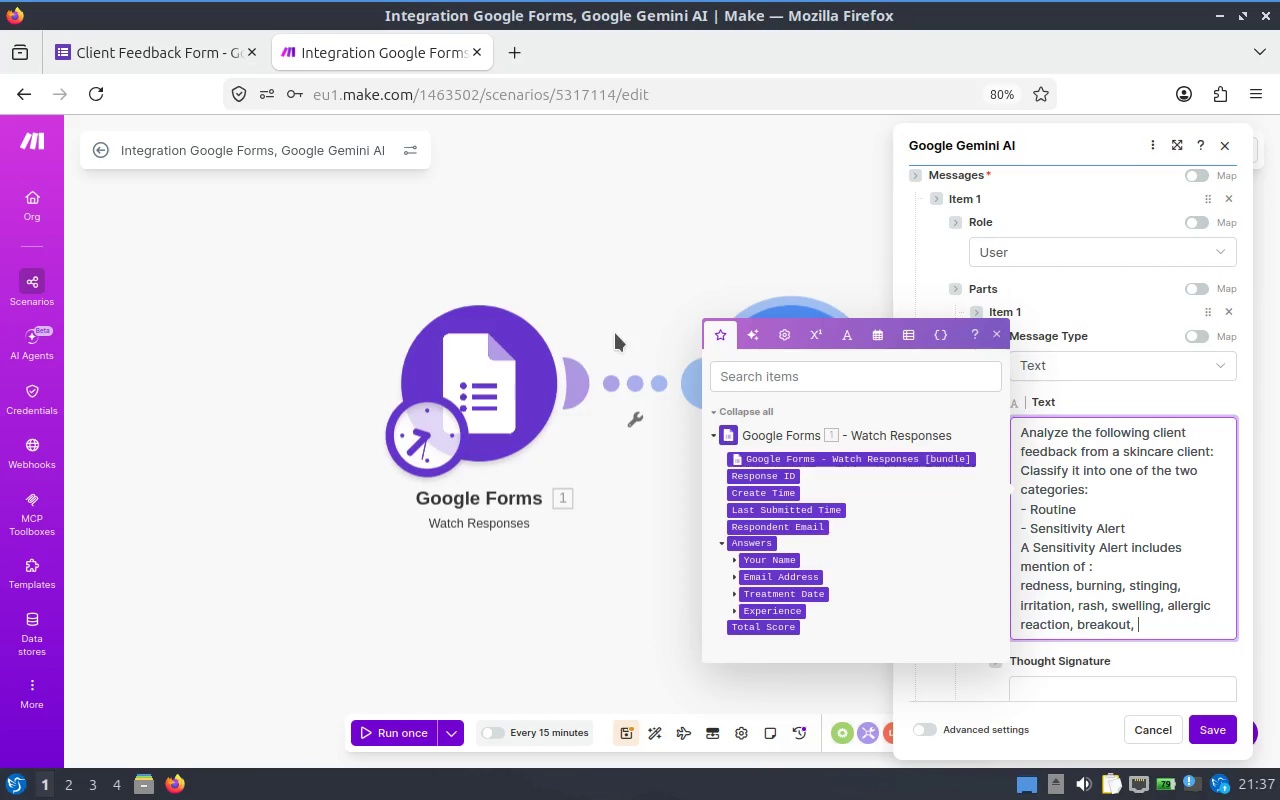 
type(or pain etc.)
 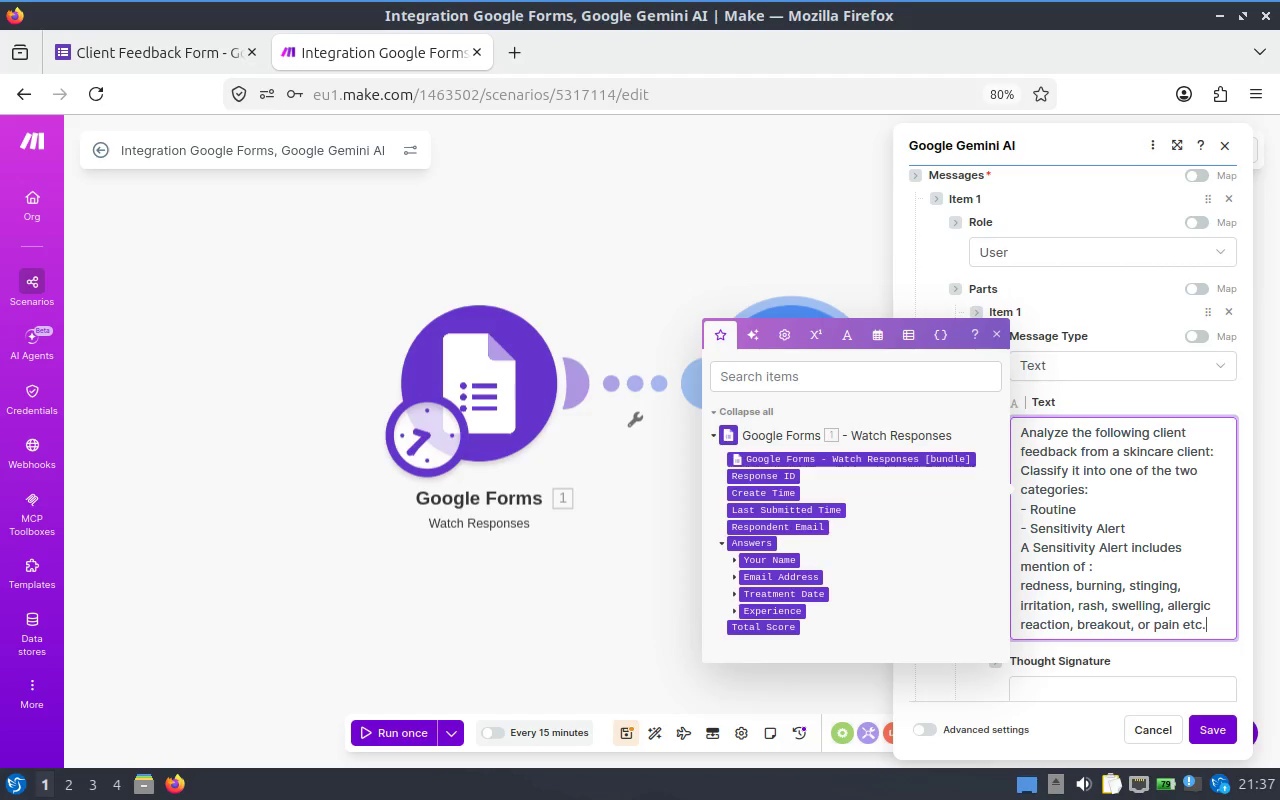 
key(Enter)
 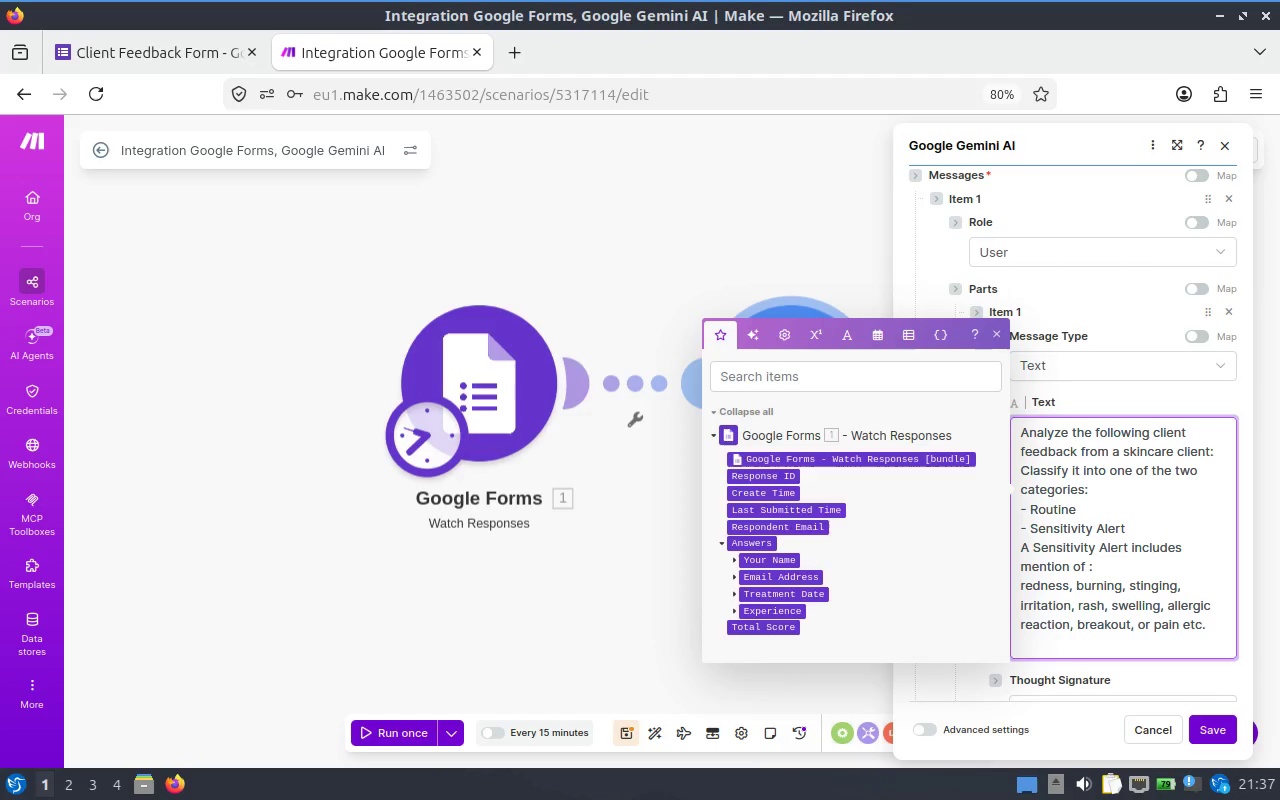 
wait(16.67)
 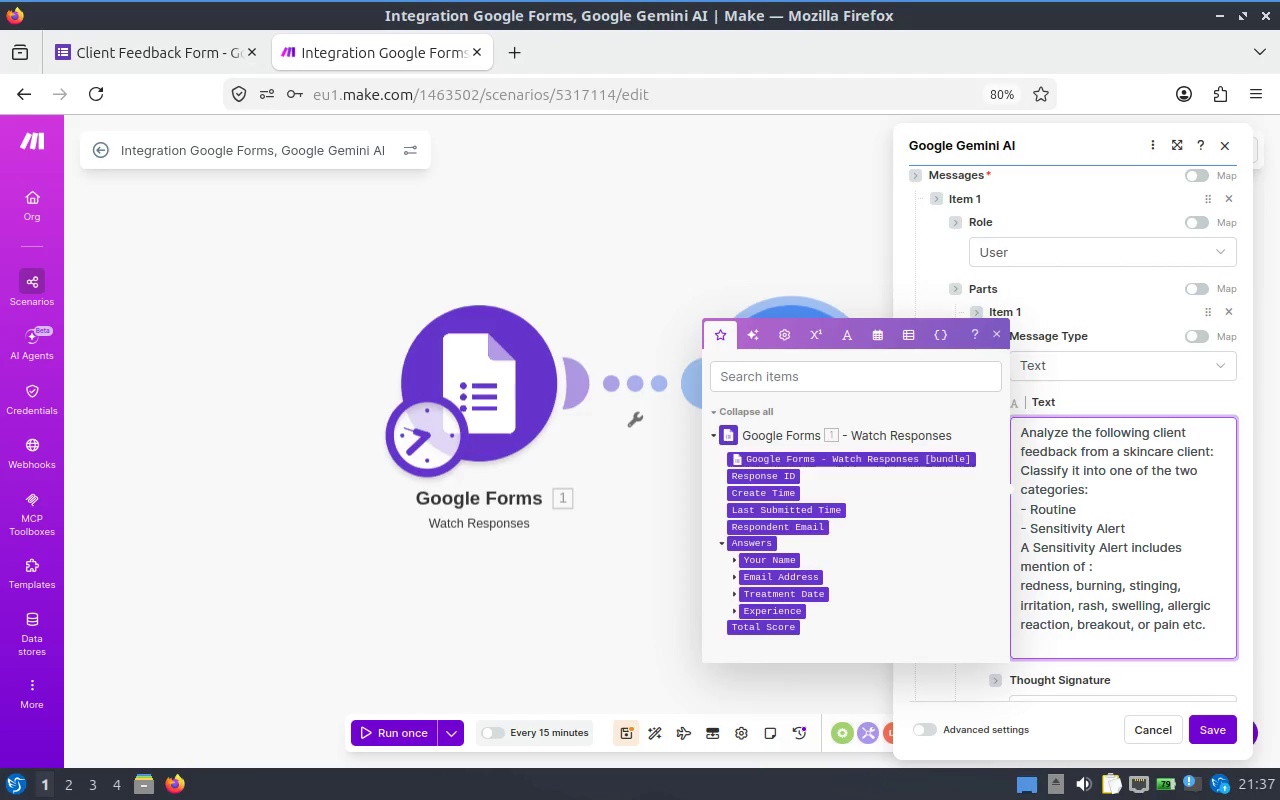 
type(S)
key(Backspace)
type(Also extract the main concern briefly)
 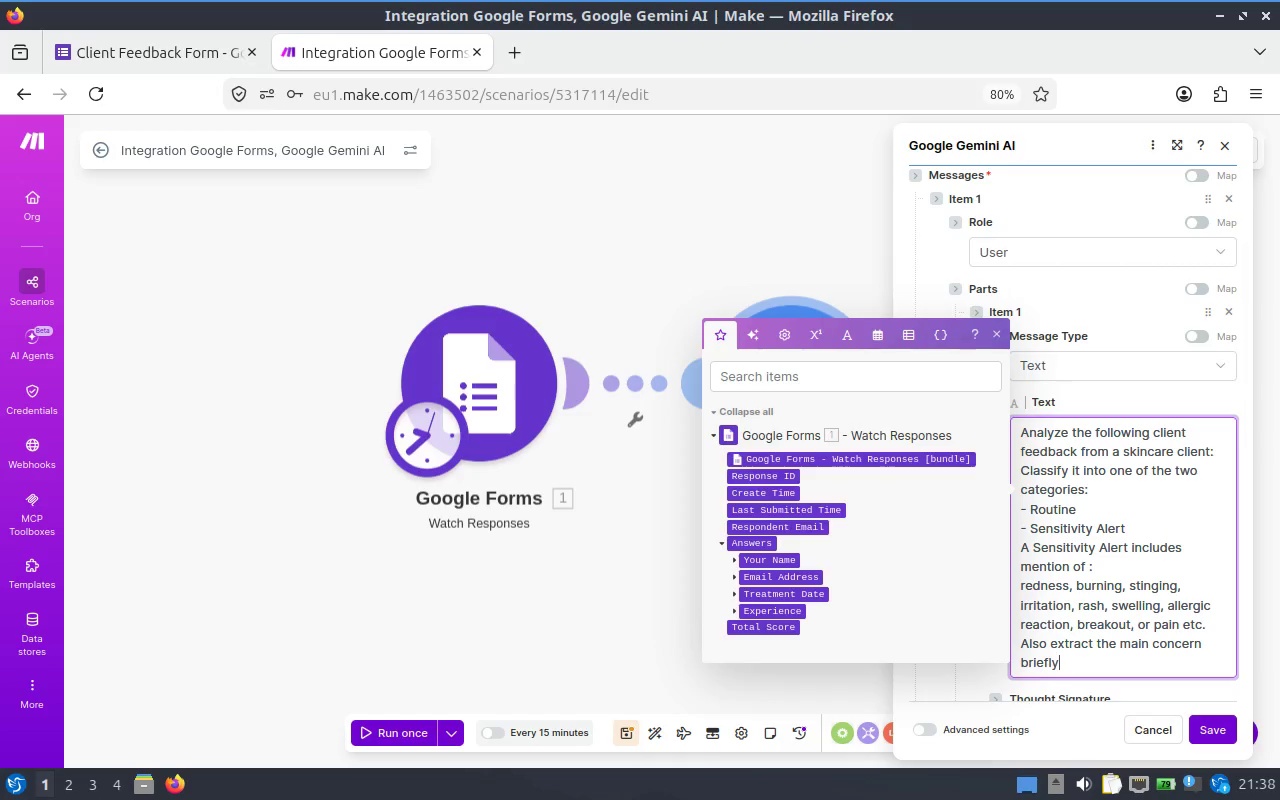 
key(Period)
 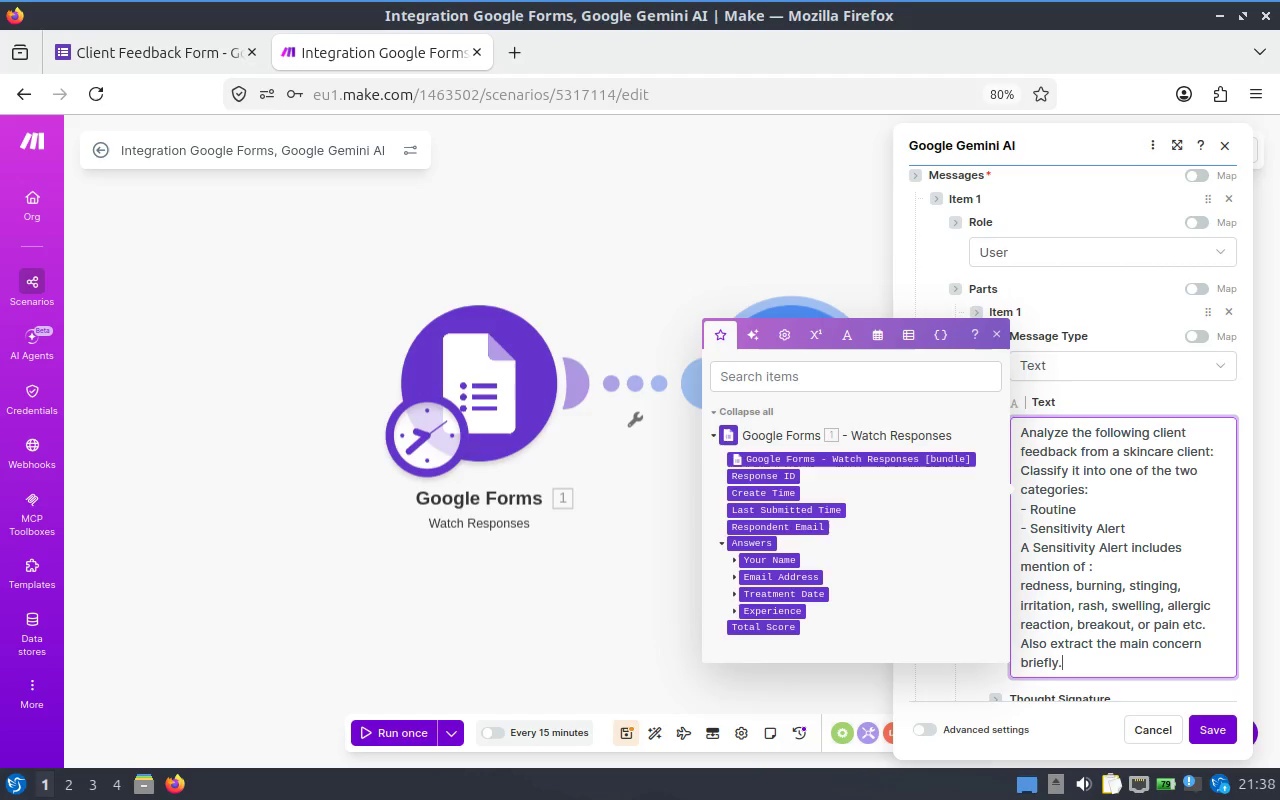 
key(Enter)
 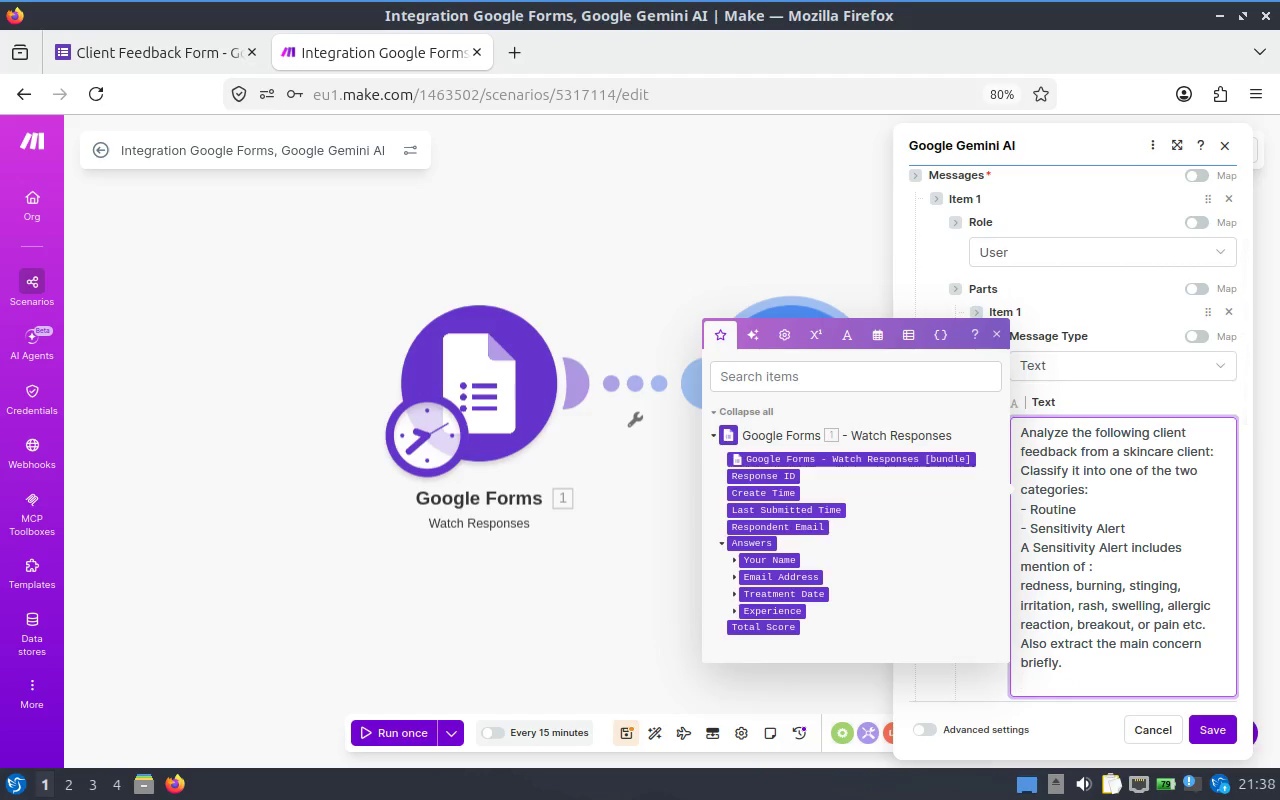 
type(fe)
key(Backspace)
key(Backspace)
type(Client feedback is : )
 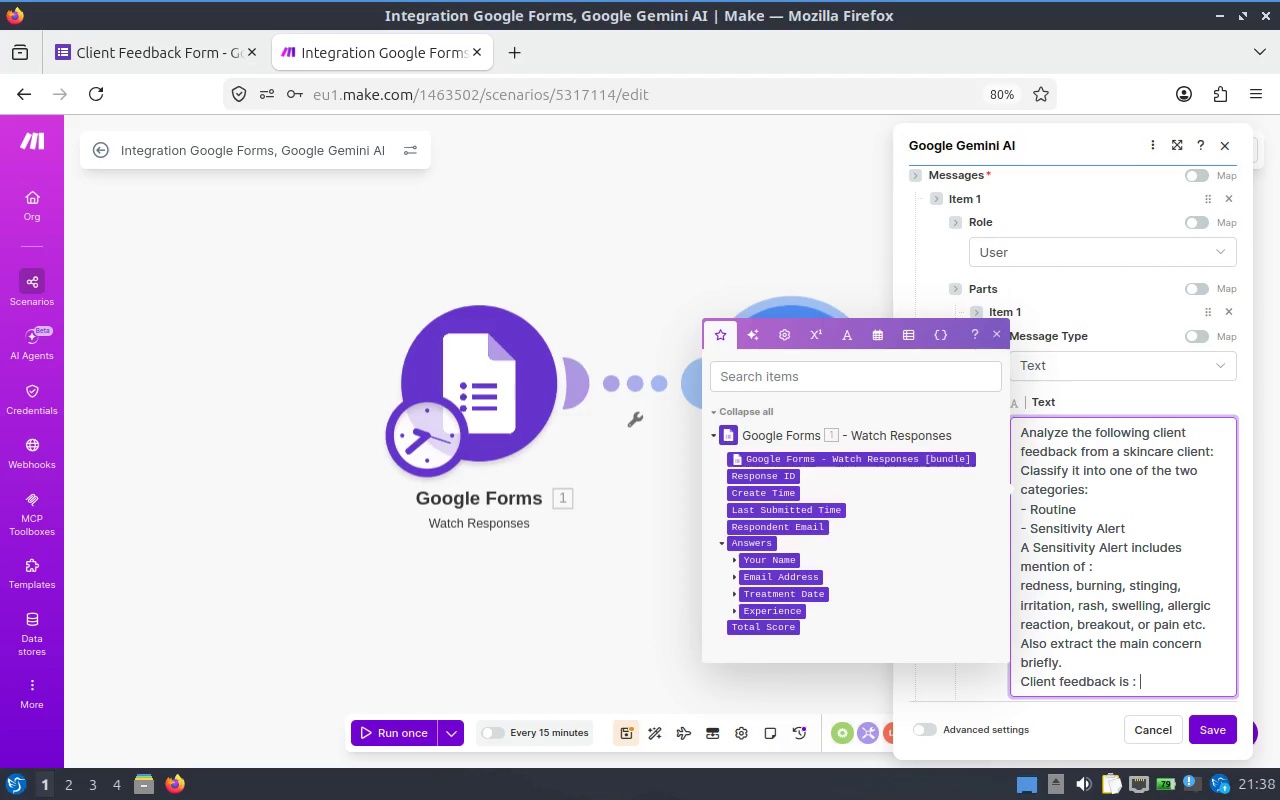 
scroll: coordinate [854, 560], scroll_direction: down, amount: 1.0
 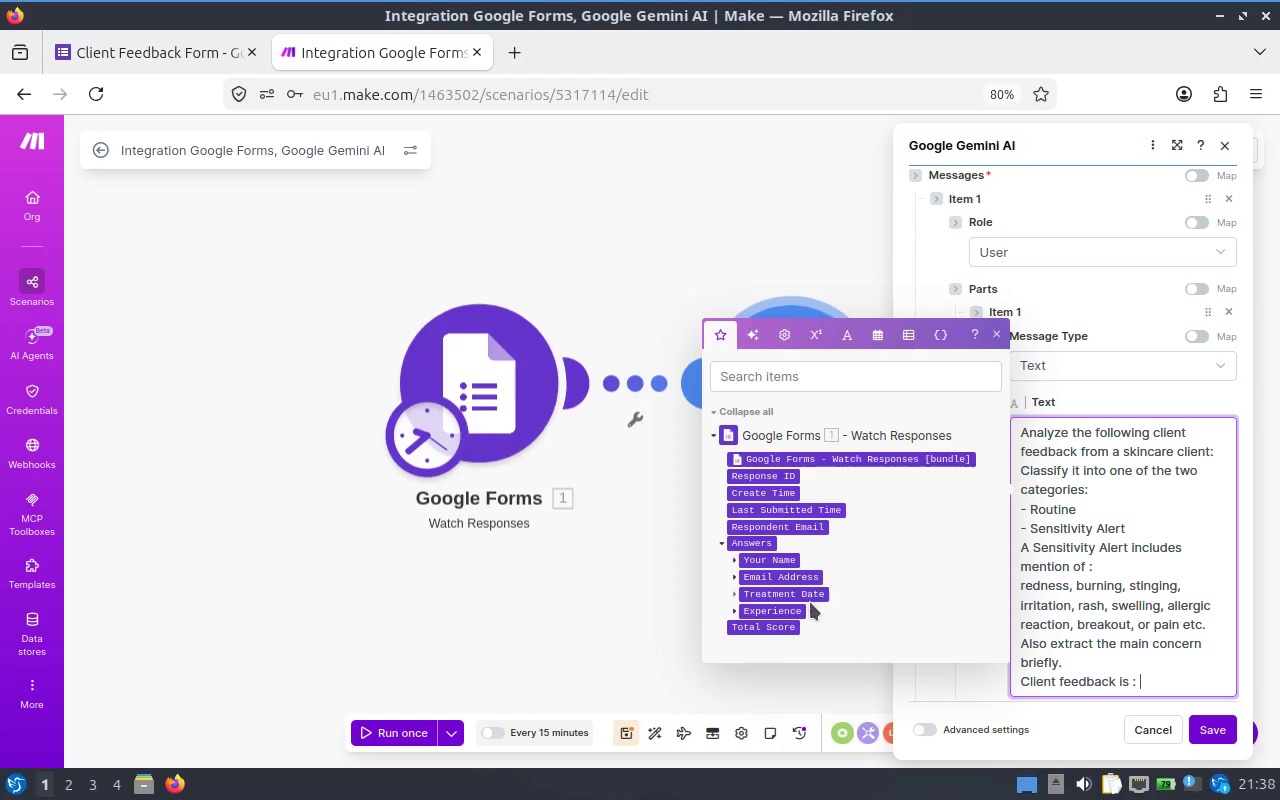 
mouse_move([813, 615])
 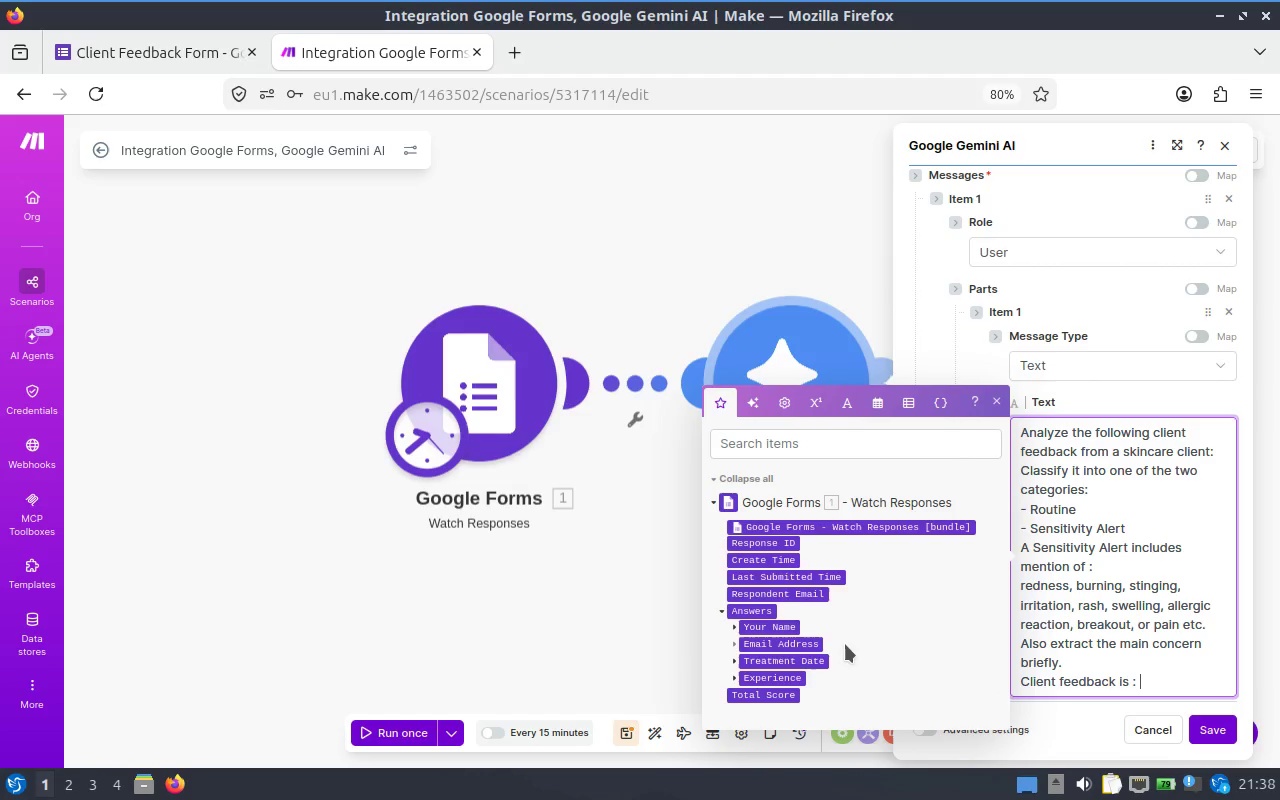 
scroll: coordinate [840, 650], scroll_direction: down, amount: 2.0
 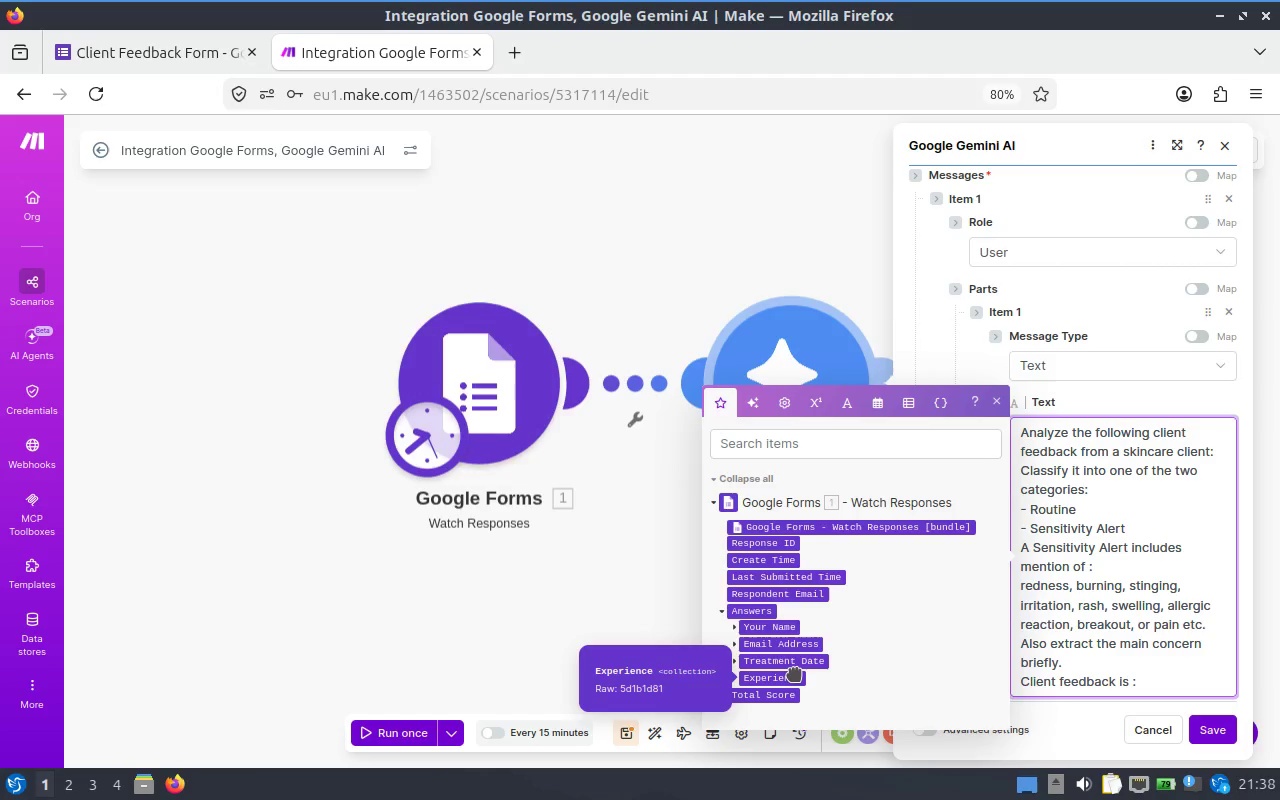 
left_click([795, 672])
 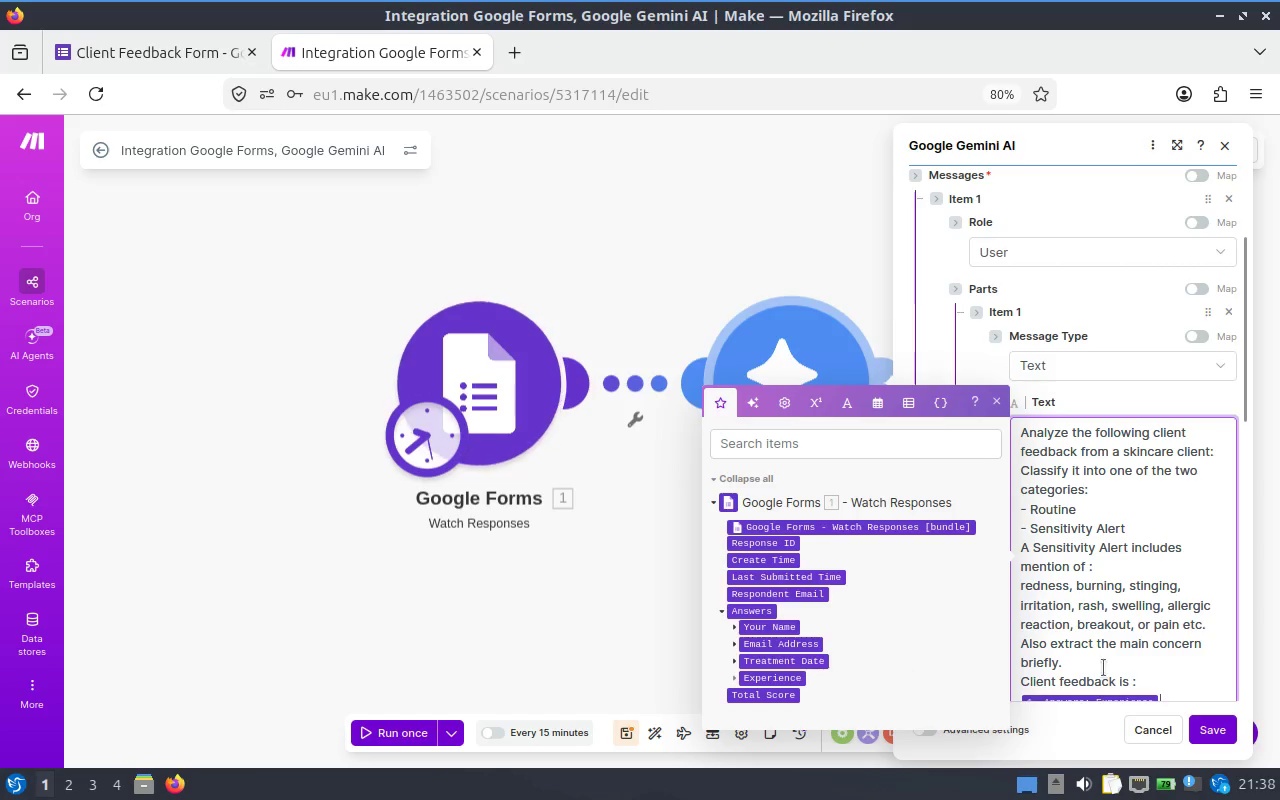 
scroll: coordinate [1090, 660], scroll_direction: down, amount: 2.0
 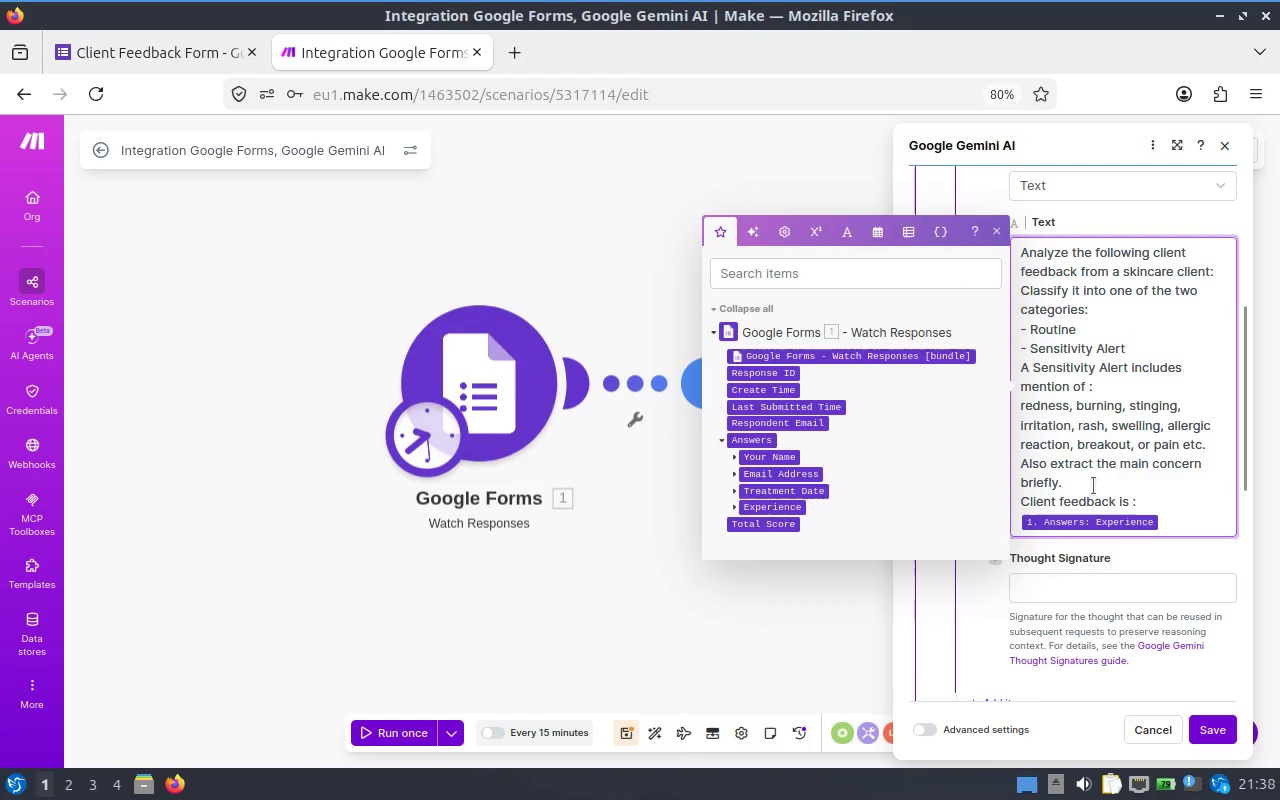 
double_click([1095, 486])
 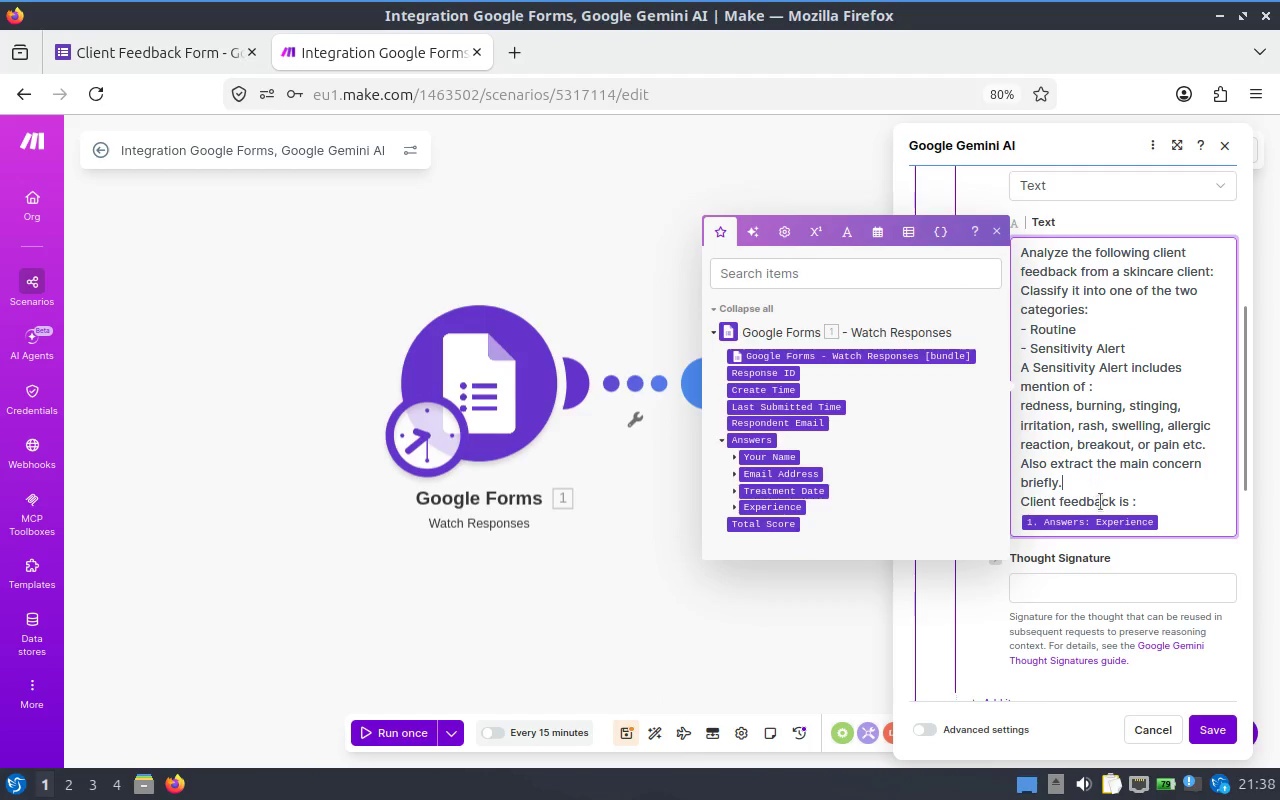 
left_click([1100, 502])
 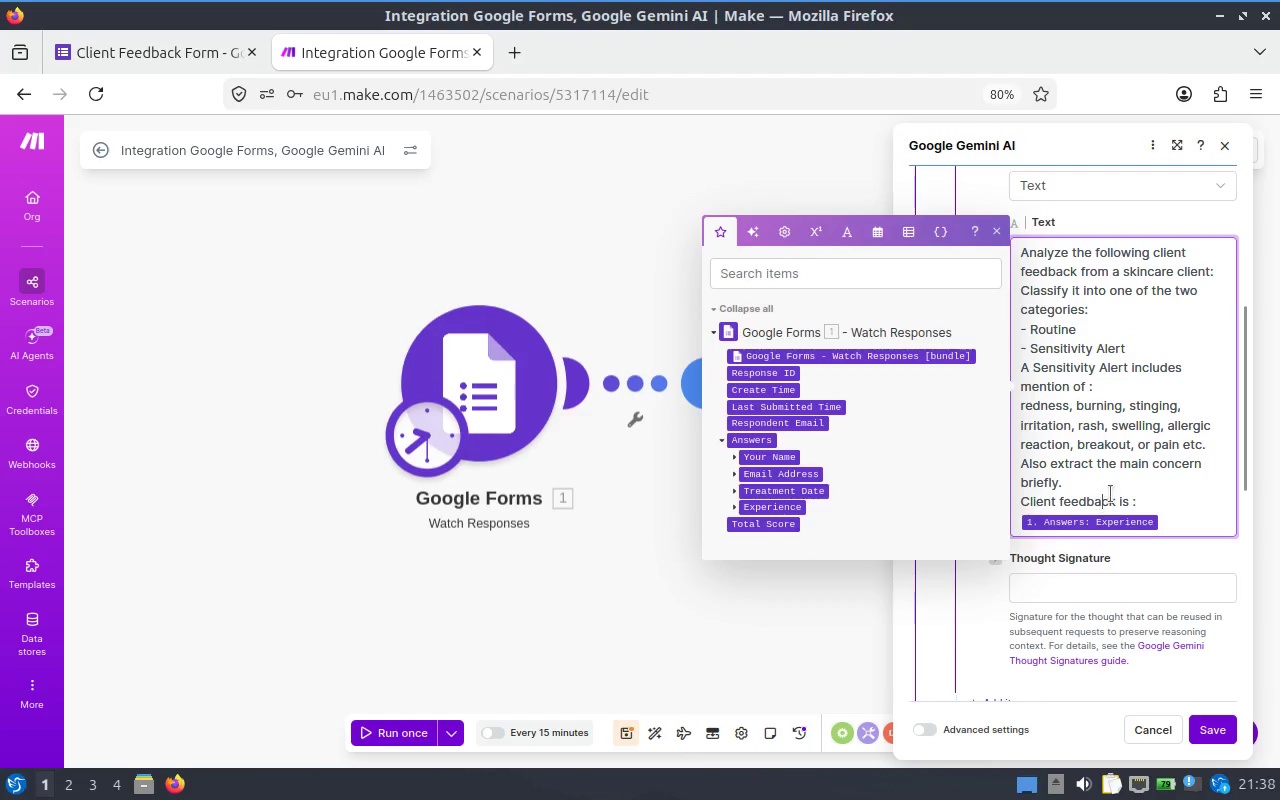 
left_click([1115, 492])
 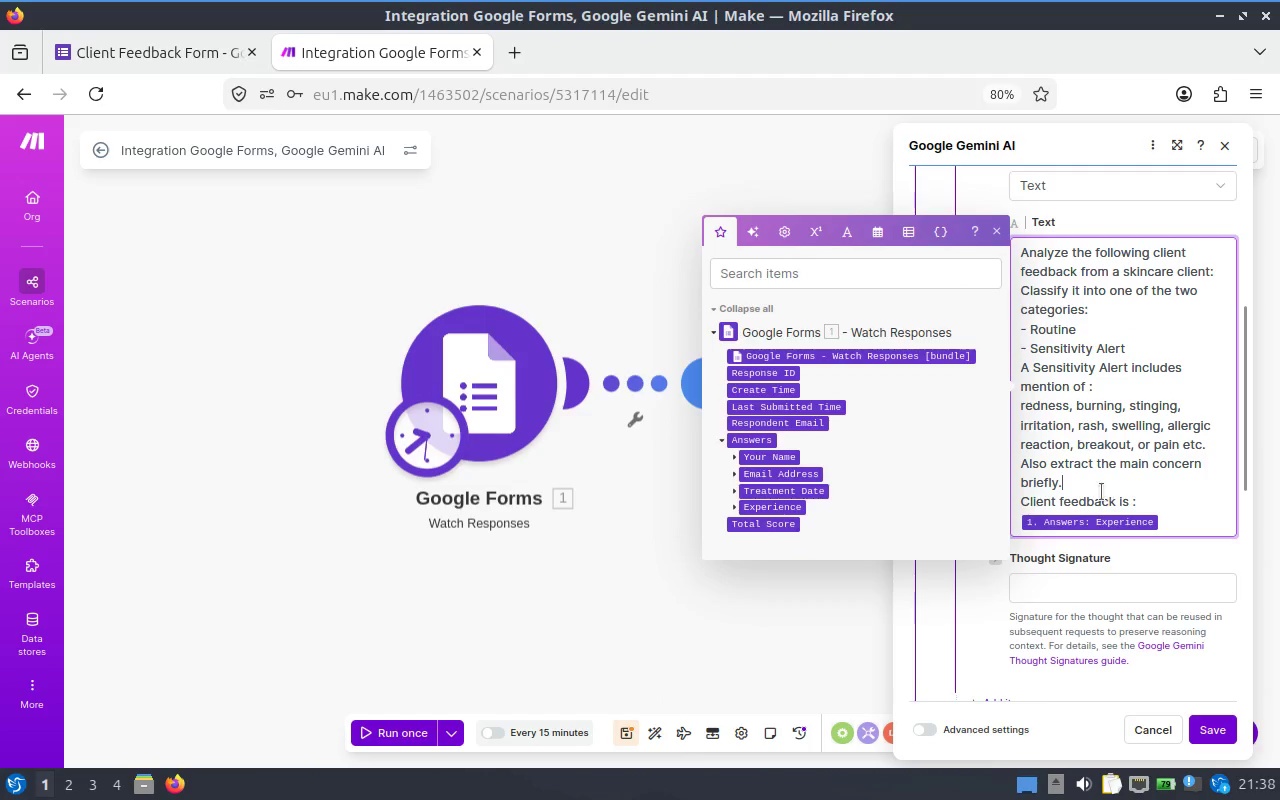 
left_click([1101, 492])
 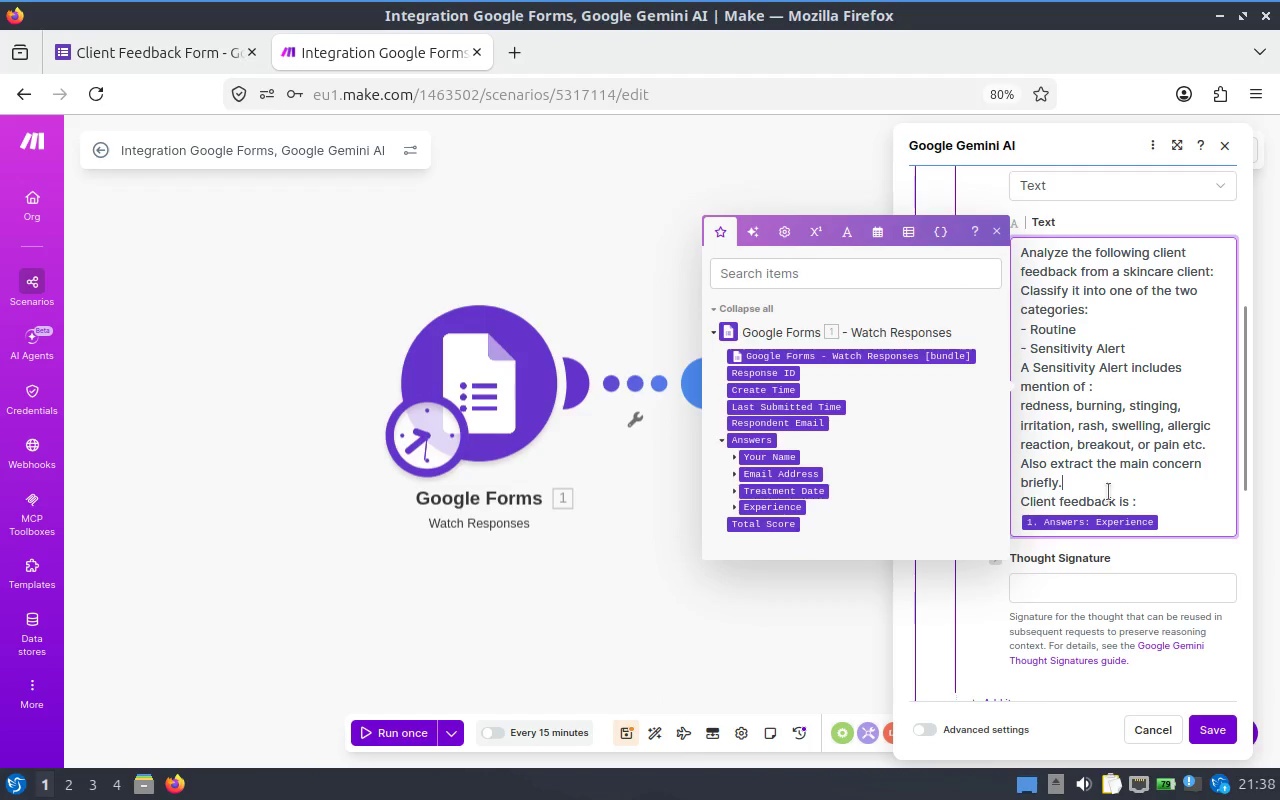 
left_click([1108, 492])
 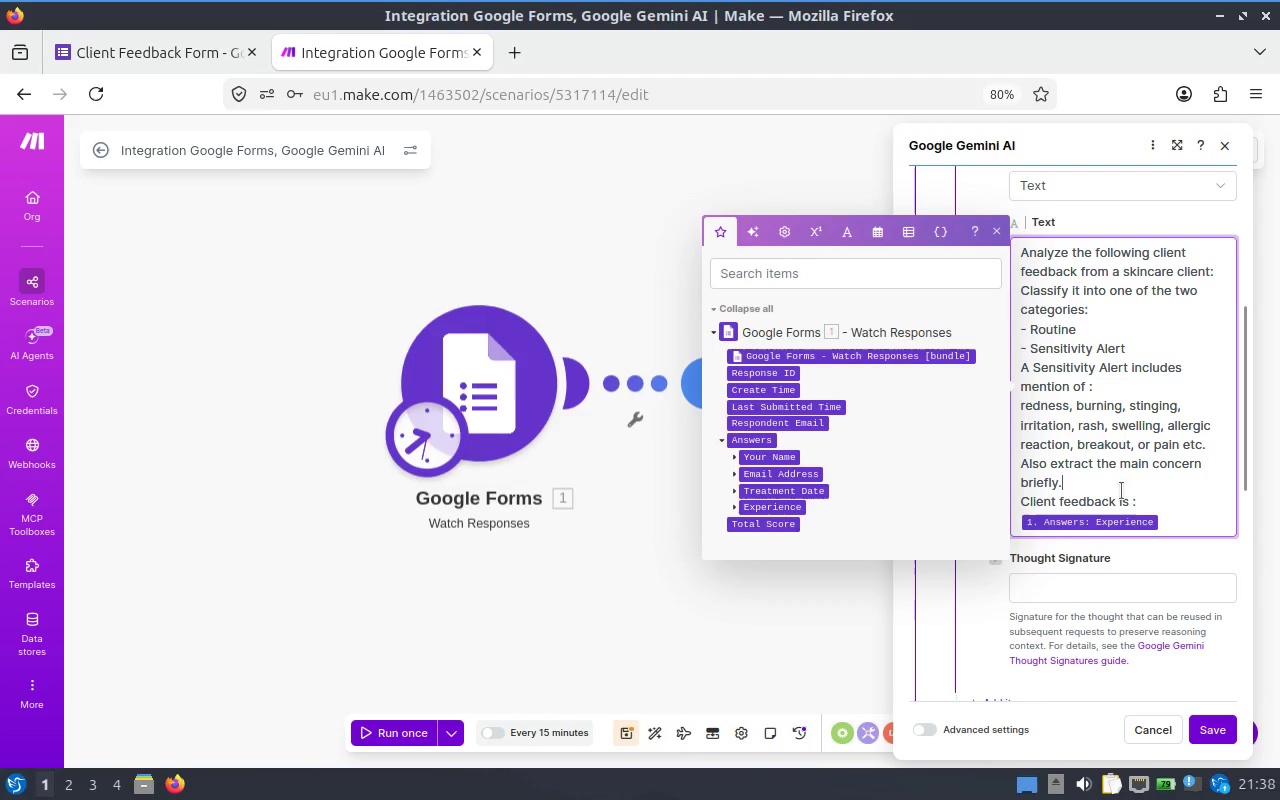 
left_click([1125, 490])
 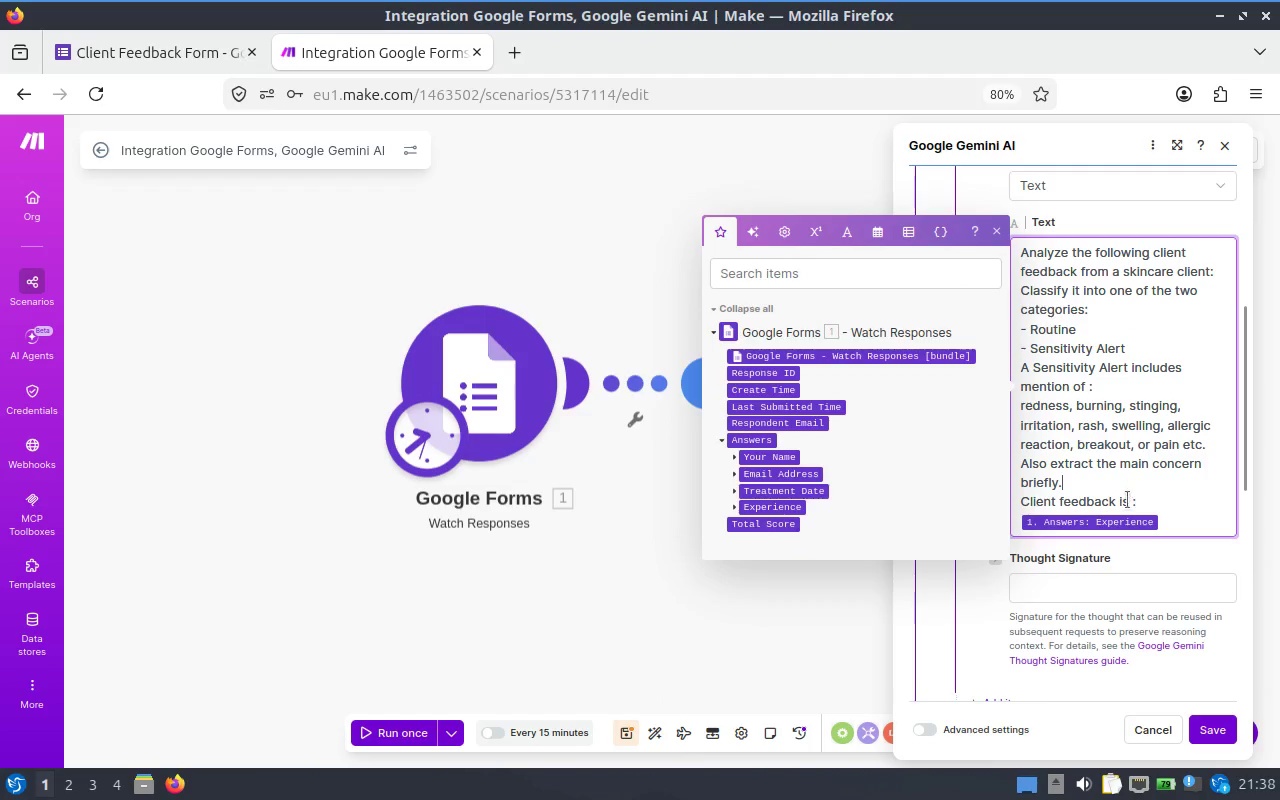 
left_click([1164, 497])
 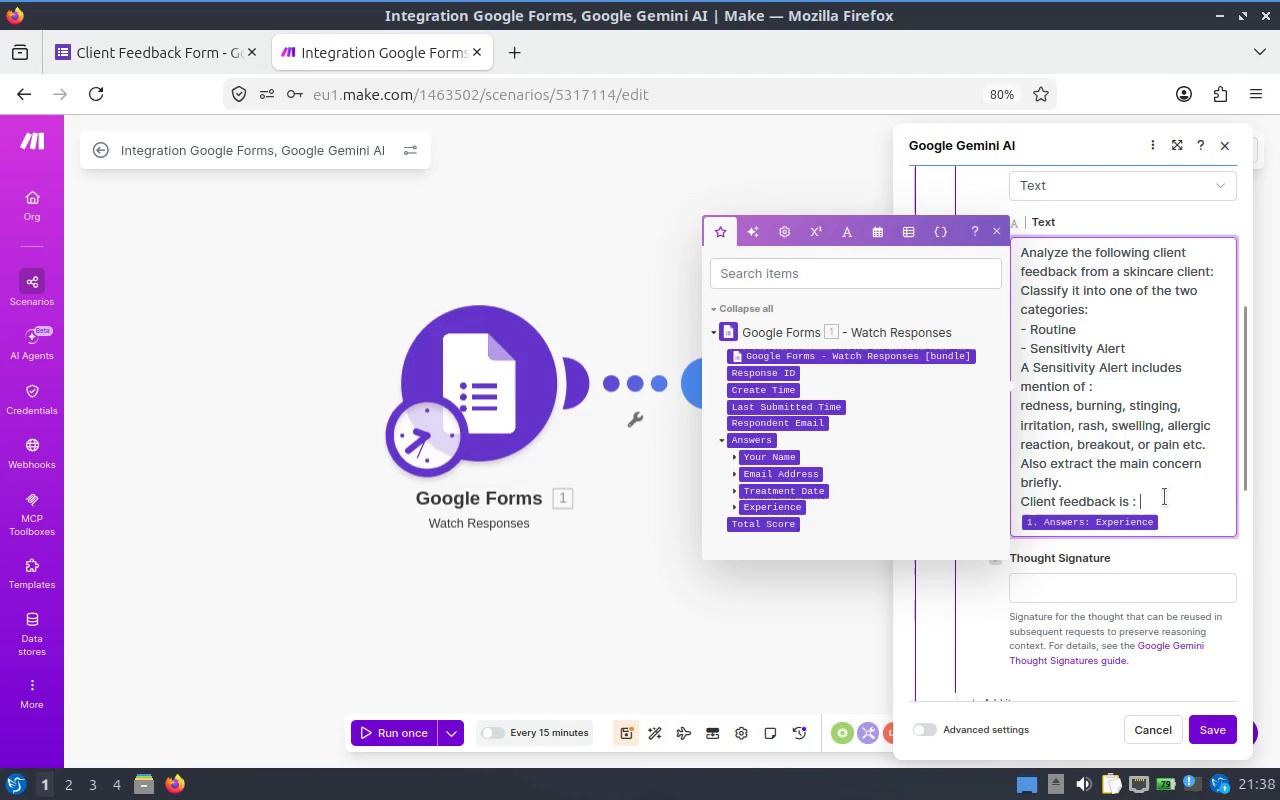 
key(ArrowLeft)
 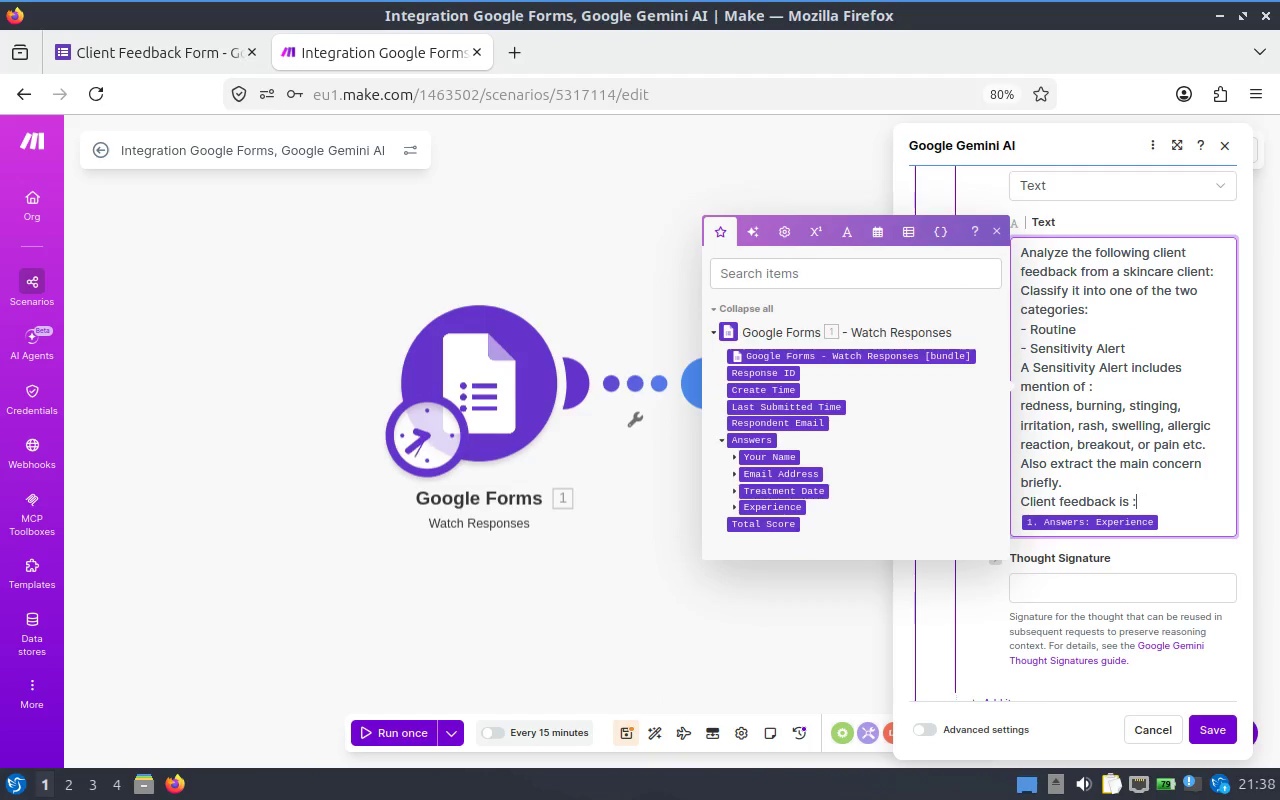 
key(ArrowLeft)
 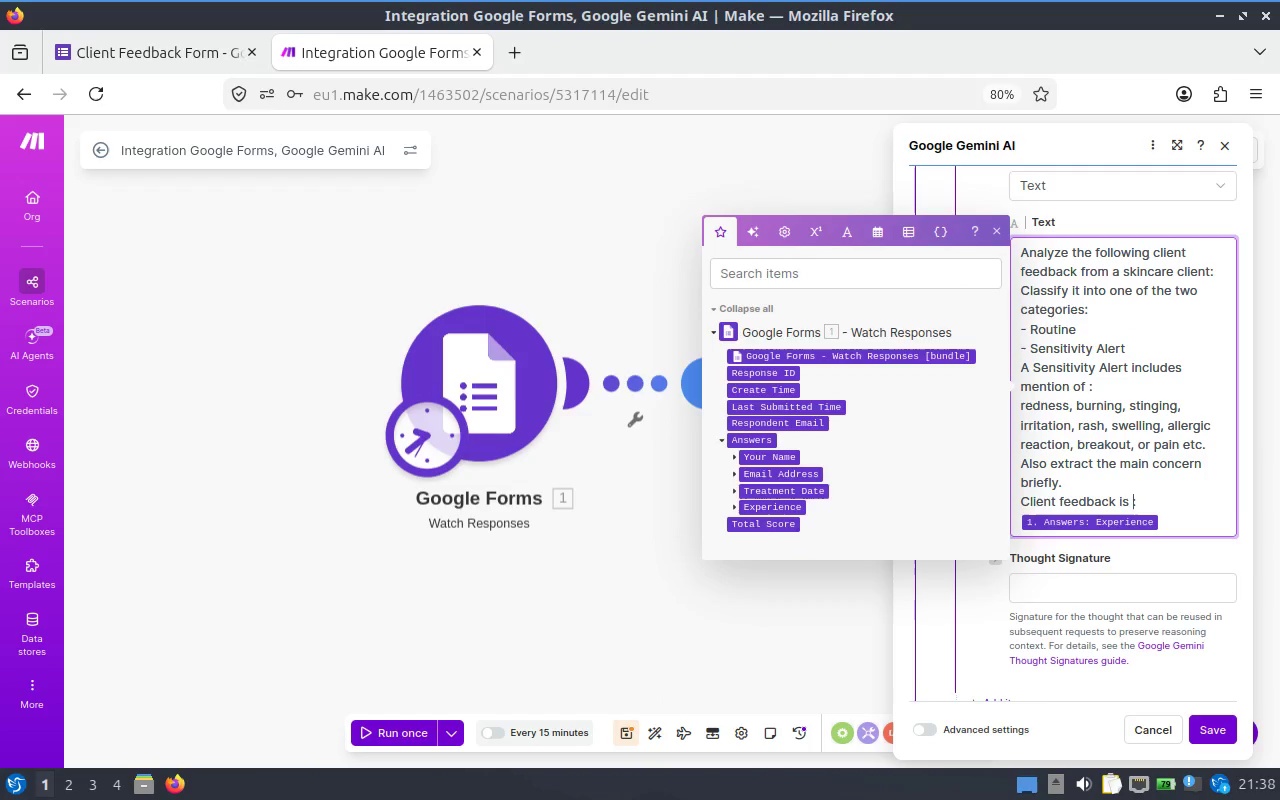 
key(ArrowLeft)
 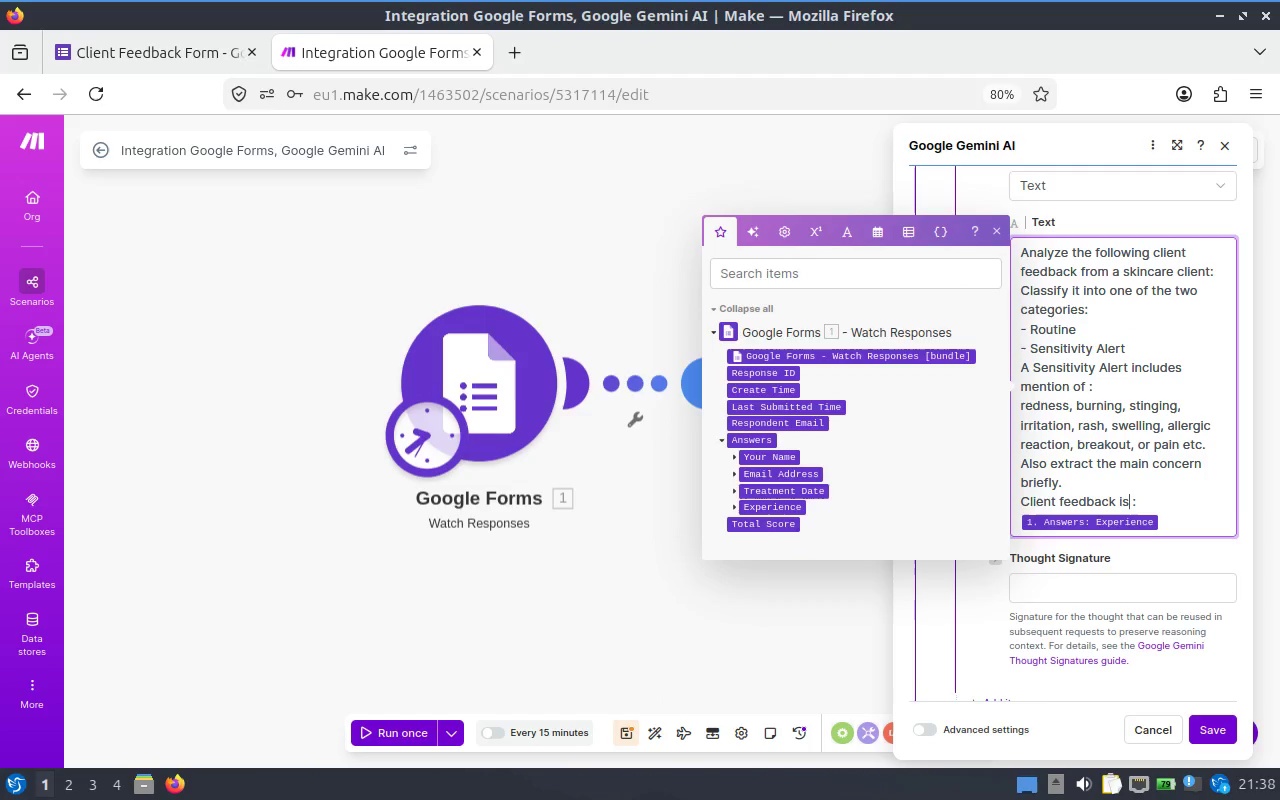 
key(ArrowLeft)
 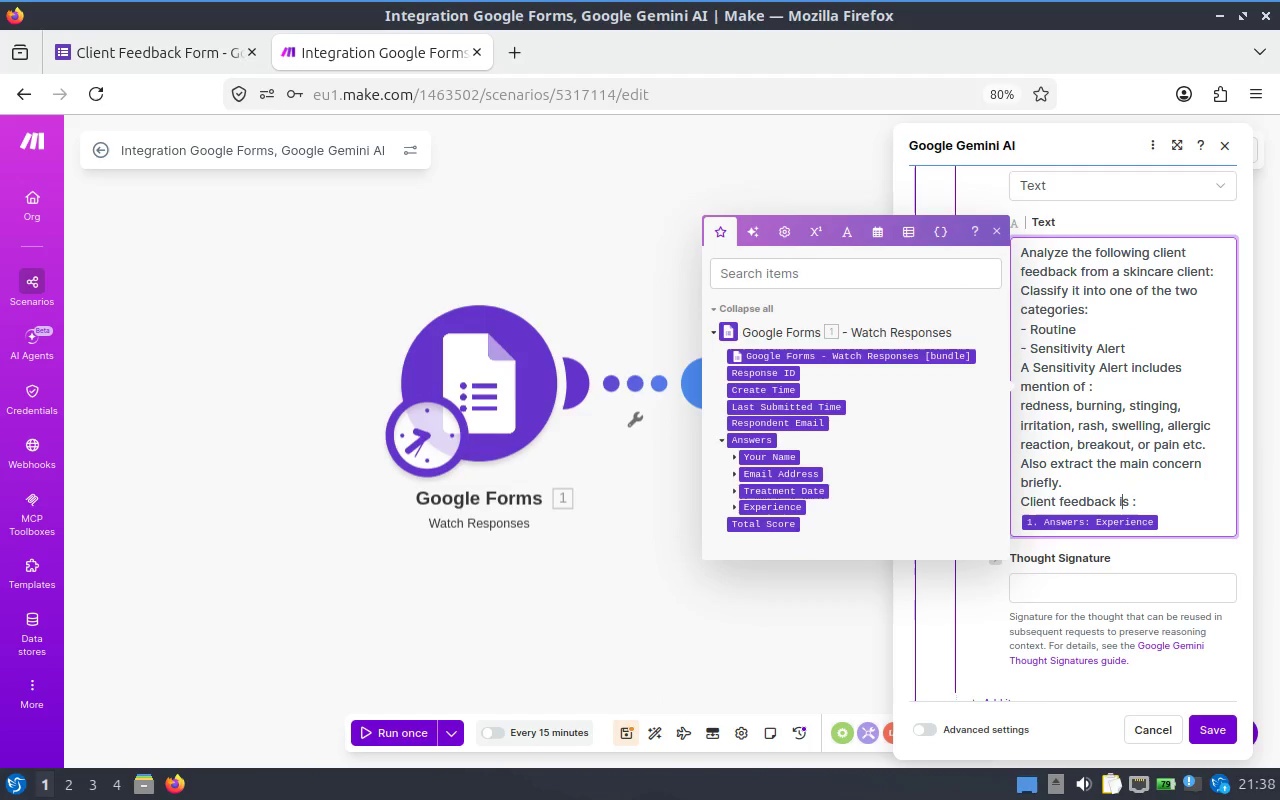 
key(ArrowLeft)
 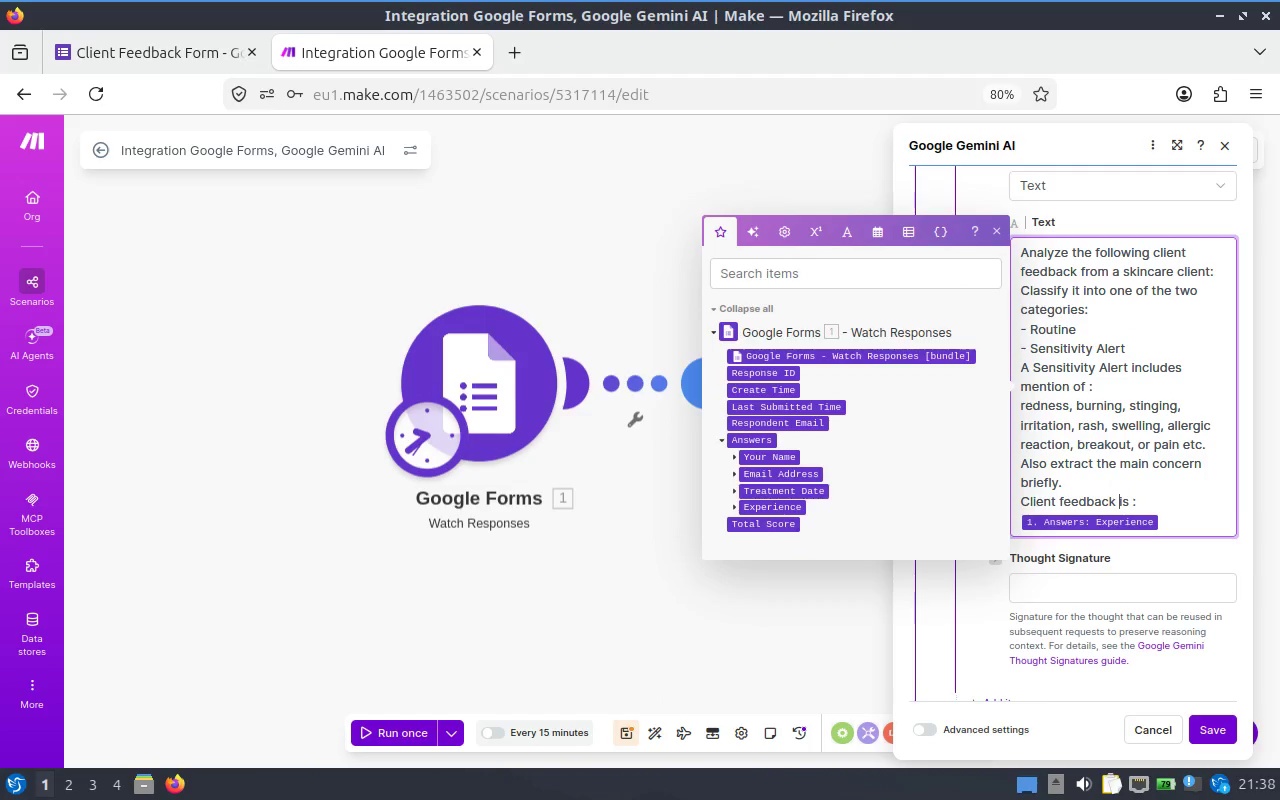 
key(ArrowLeft)
 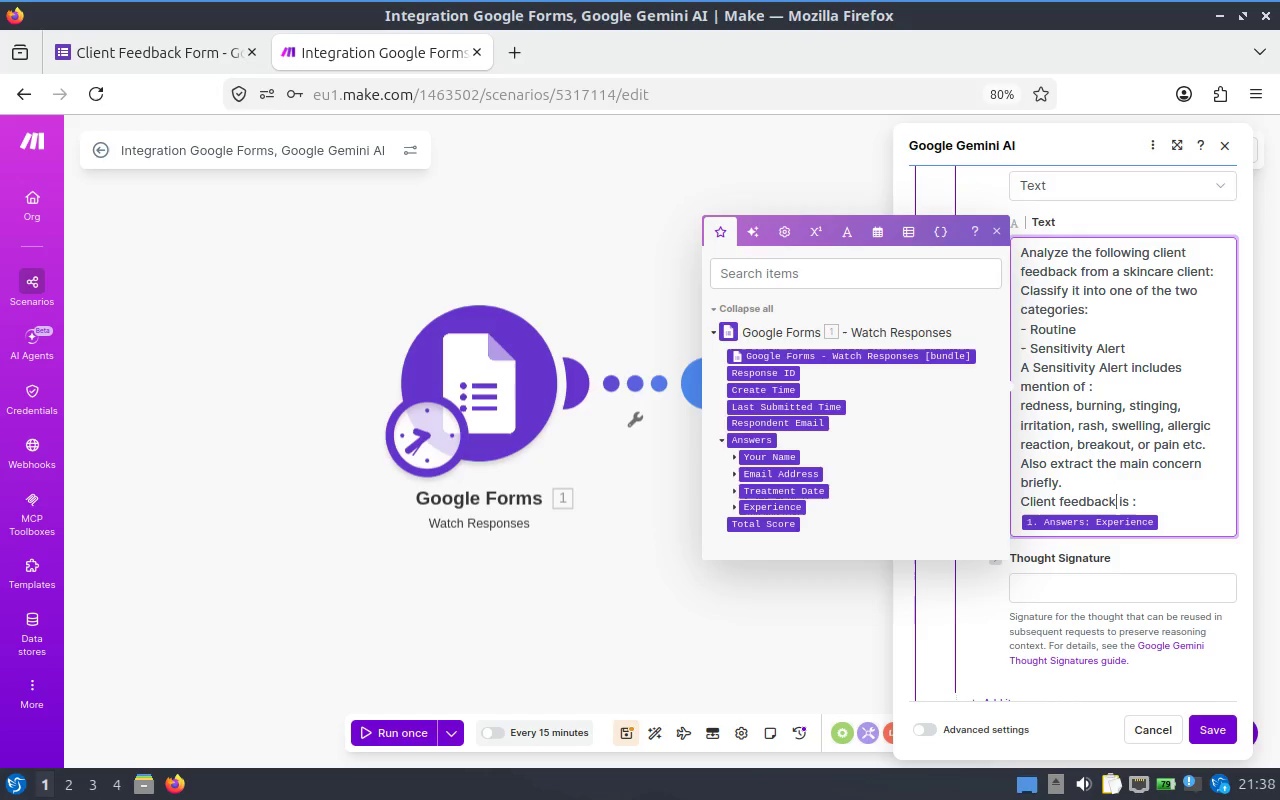 
type( or experience)
 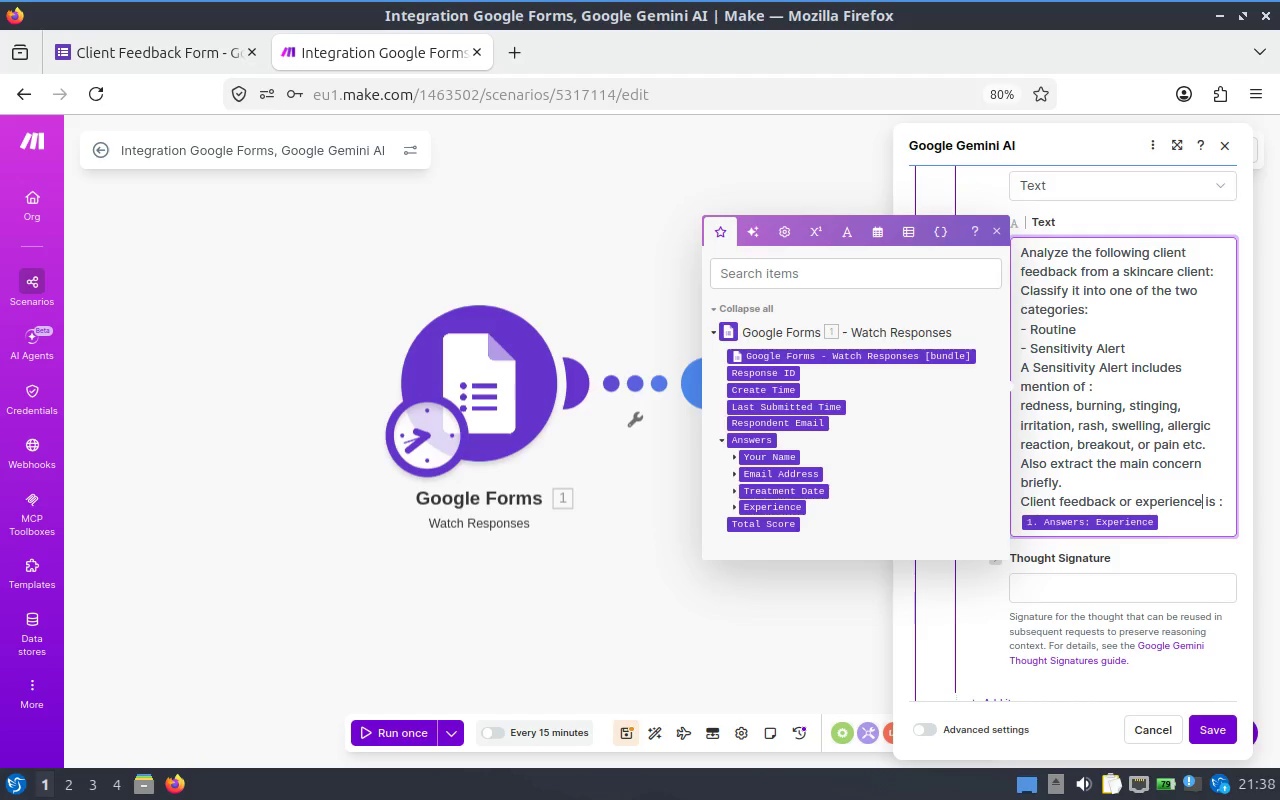 
left_click([986, 586])
 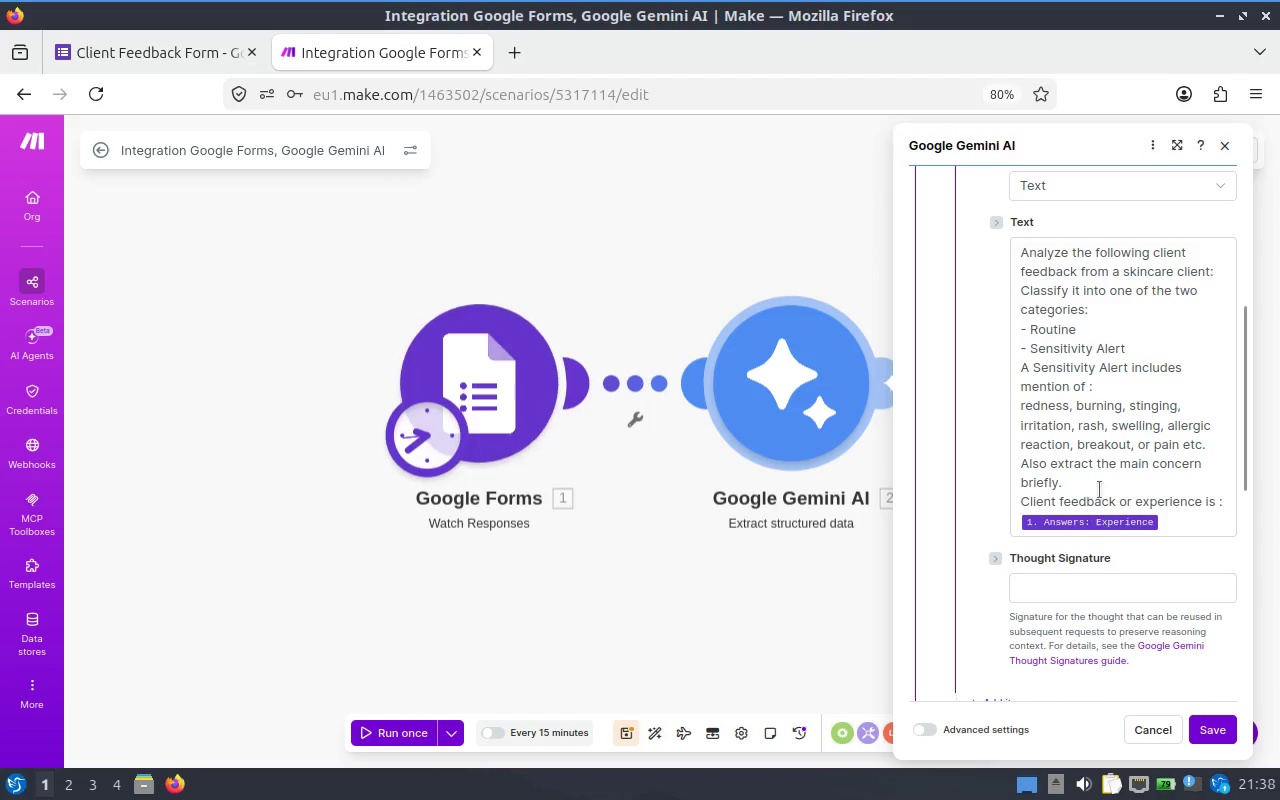 
scroll: coordinate [1076, 459], scroll_direction: down, amount: 3.0
 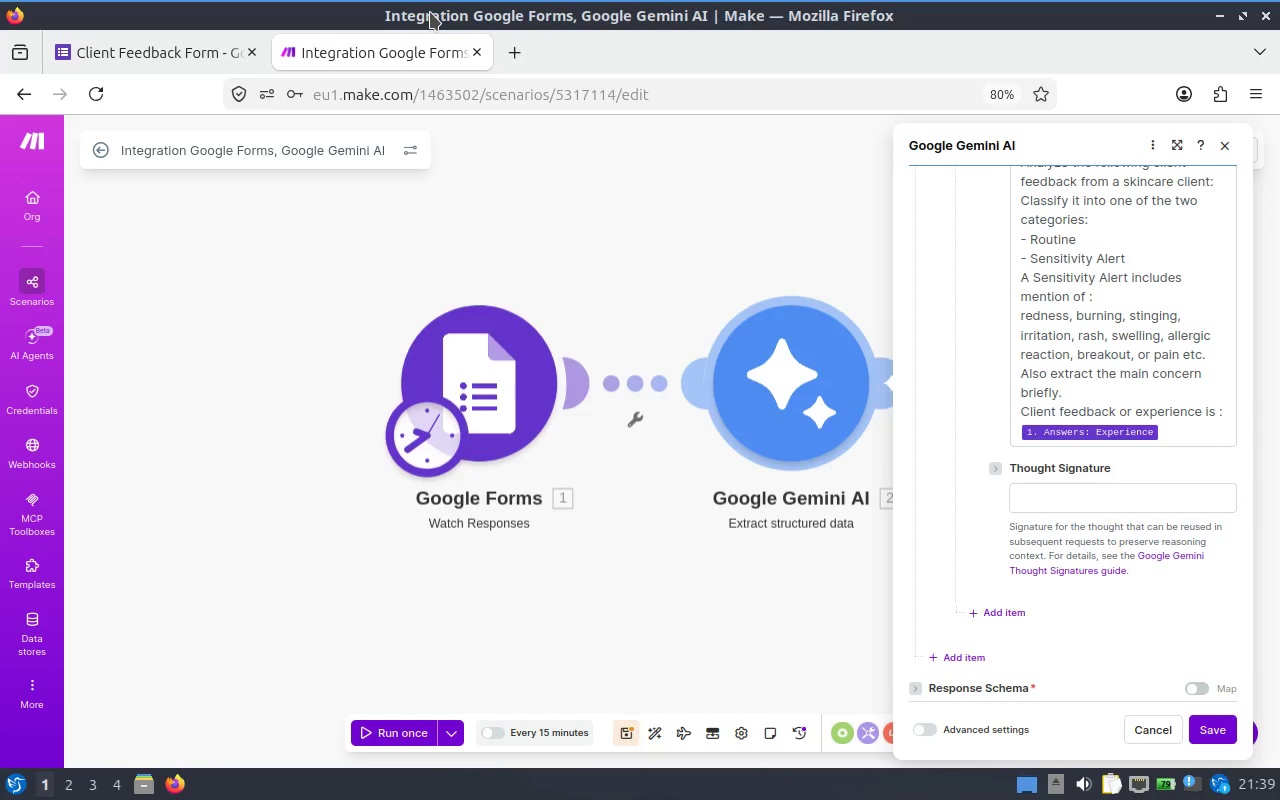 
wait(24.01)
 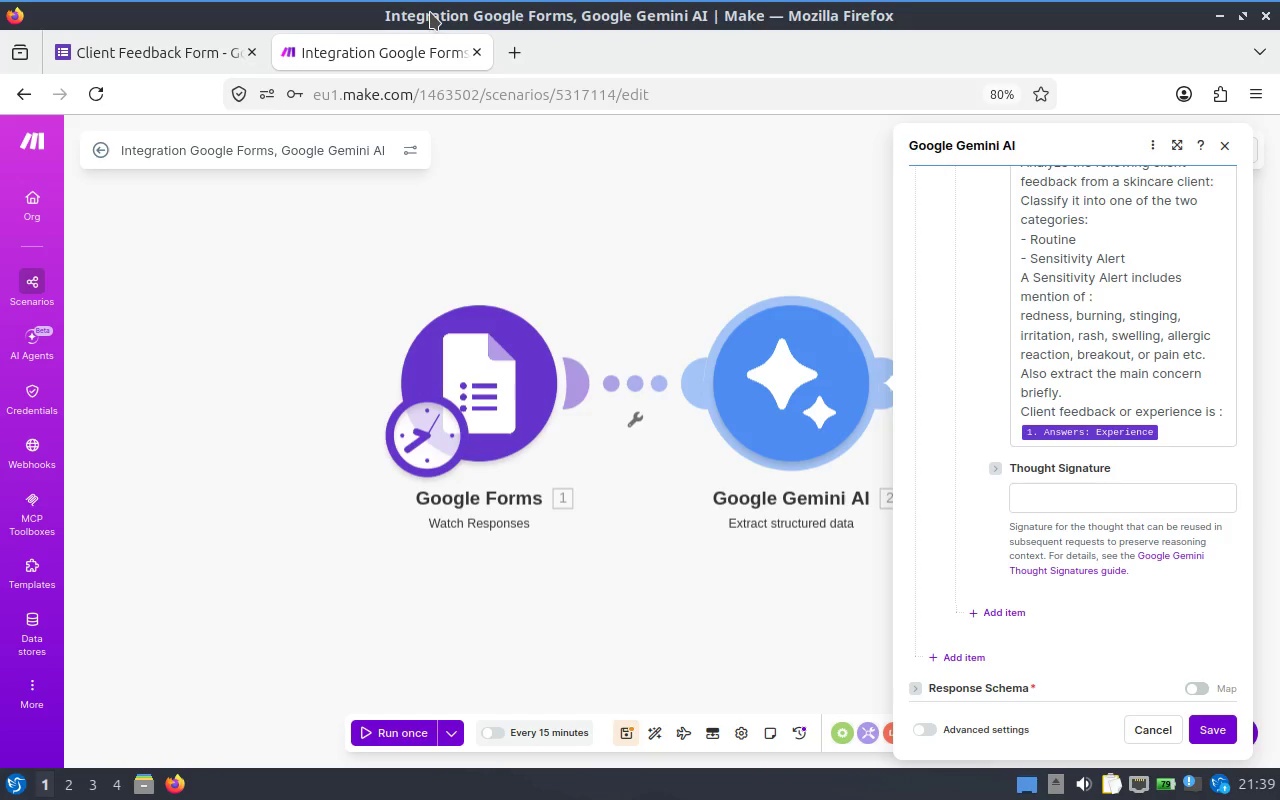 
scroll: coordinate [1100, 325], scroll_direction: down, amount: 7.0
 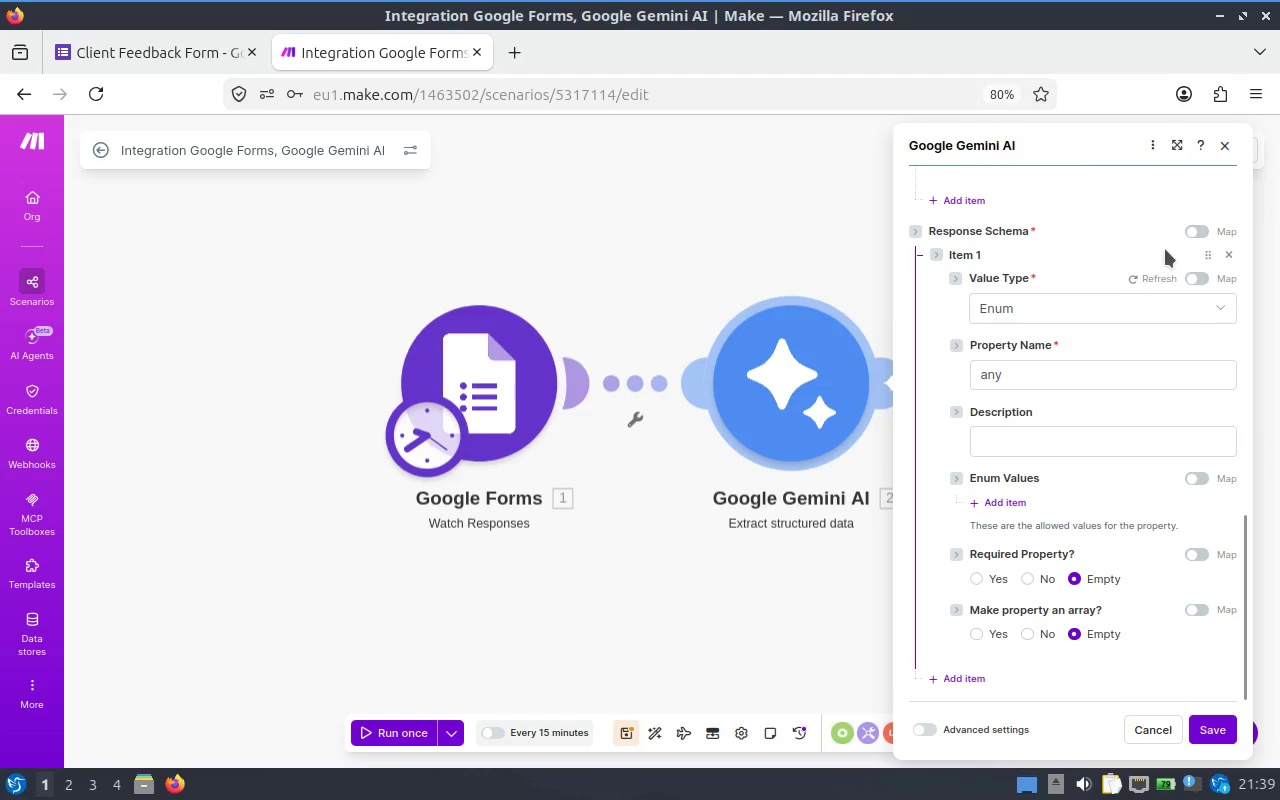 
wait(5.57)
 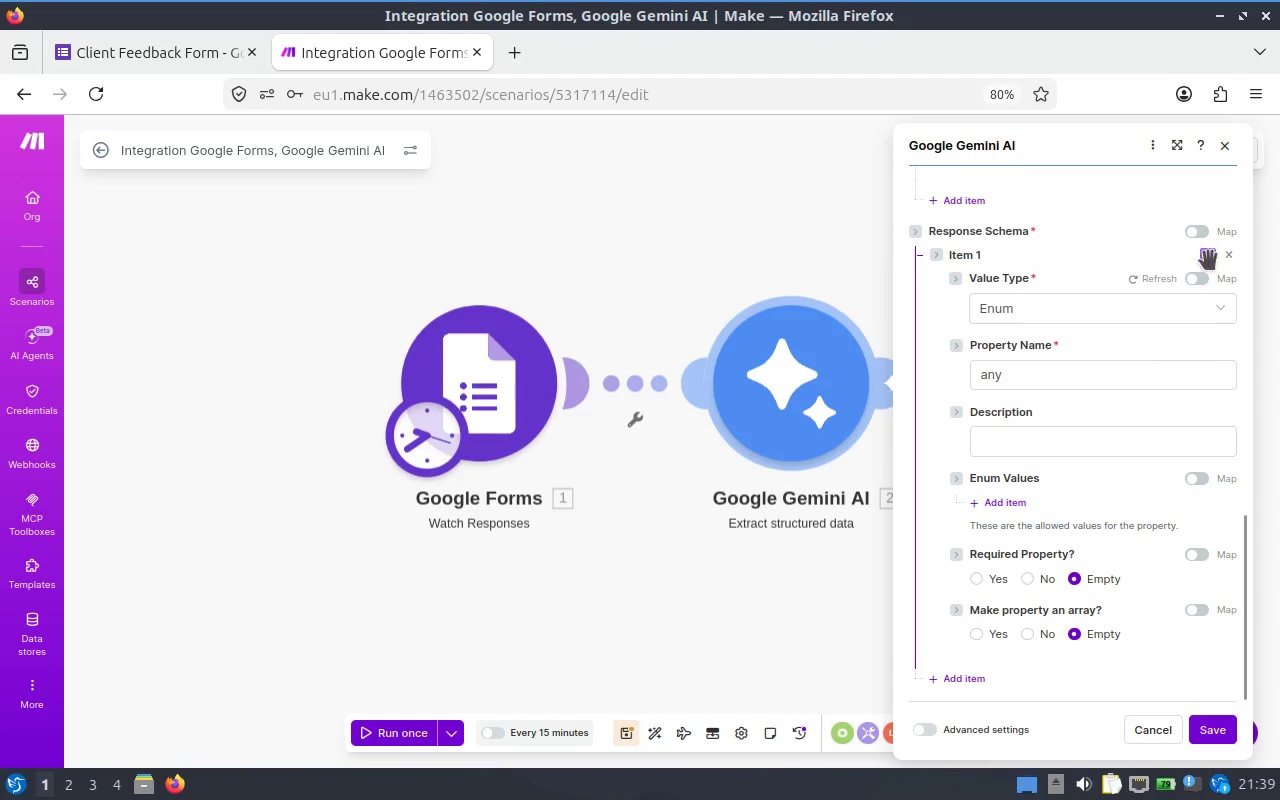 
left_click([1148, 278])
 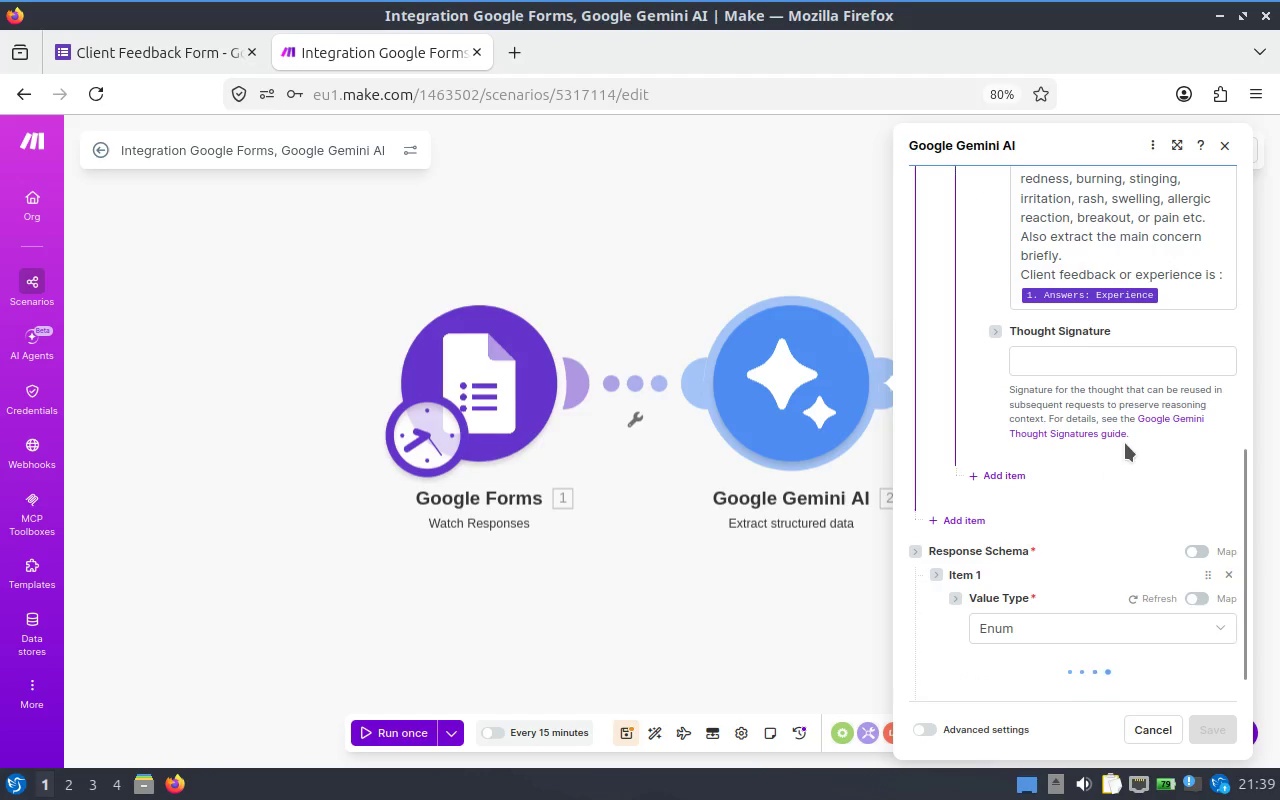 
scroll: coordinate [1092, 464], scroll_direction: down, amount: 3.0
 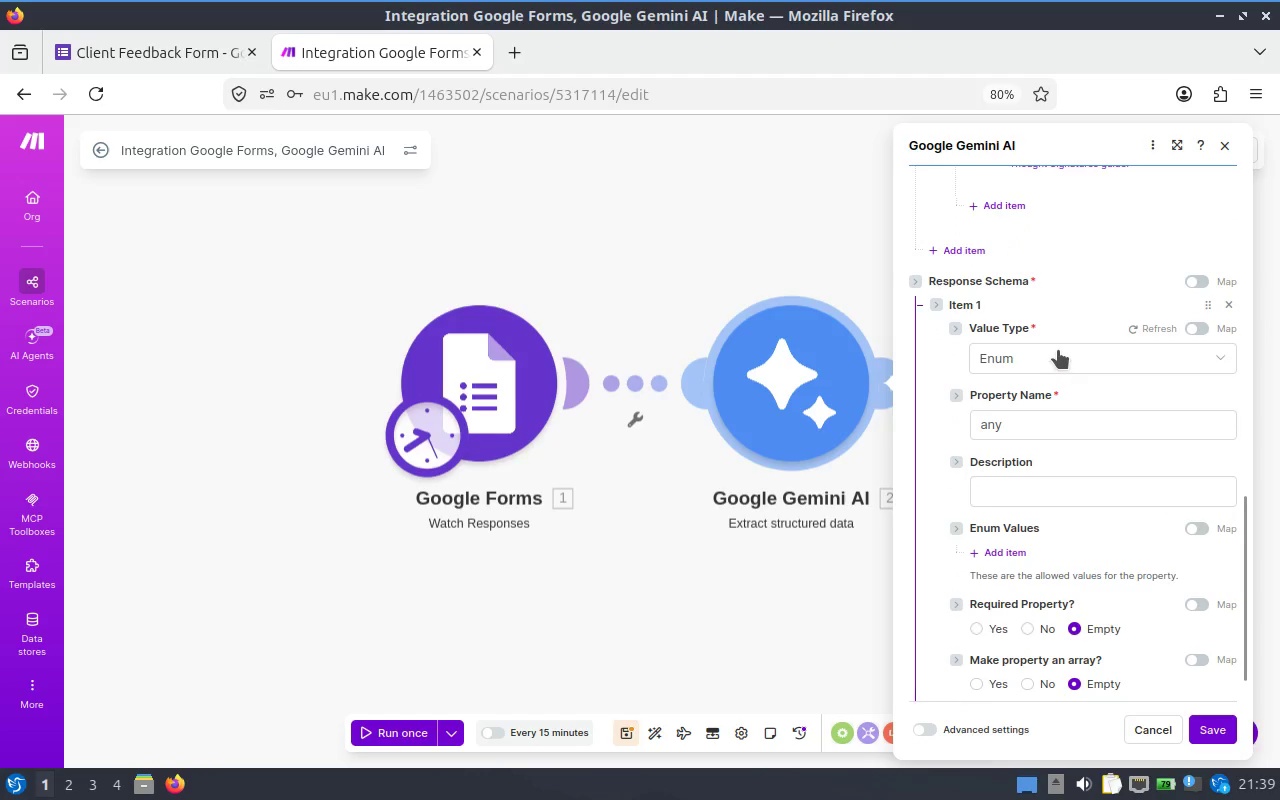 
left_click([1058, 350])
 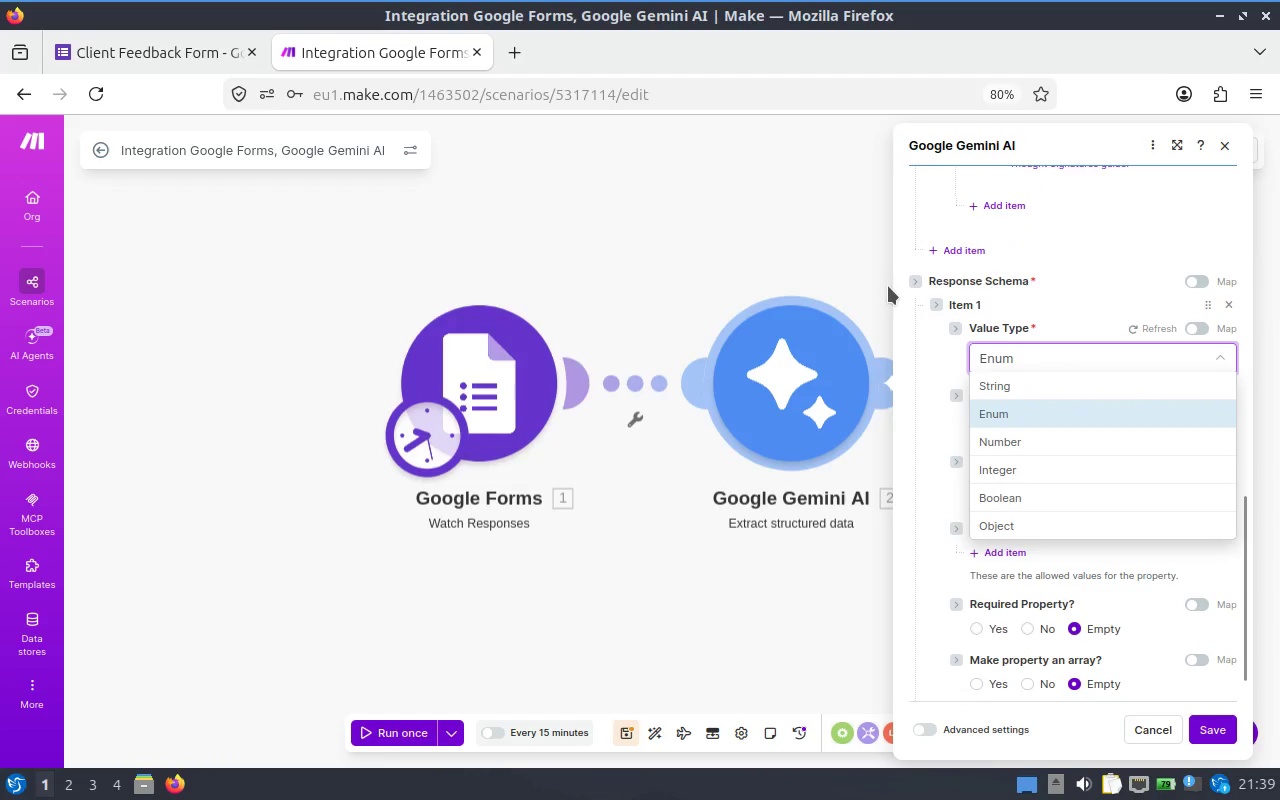 
left_click([1048, 305])
 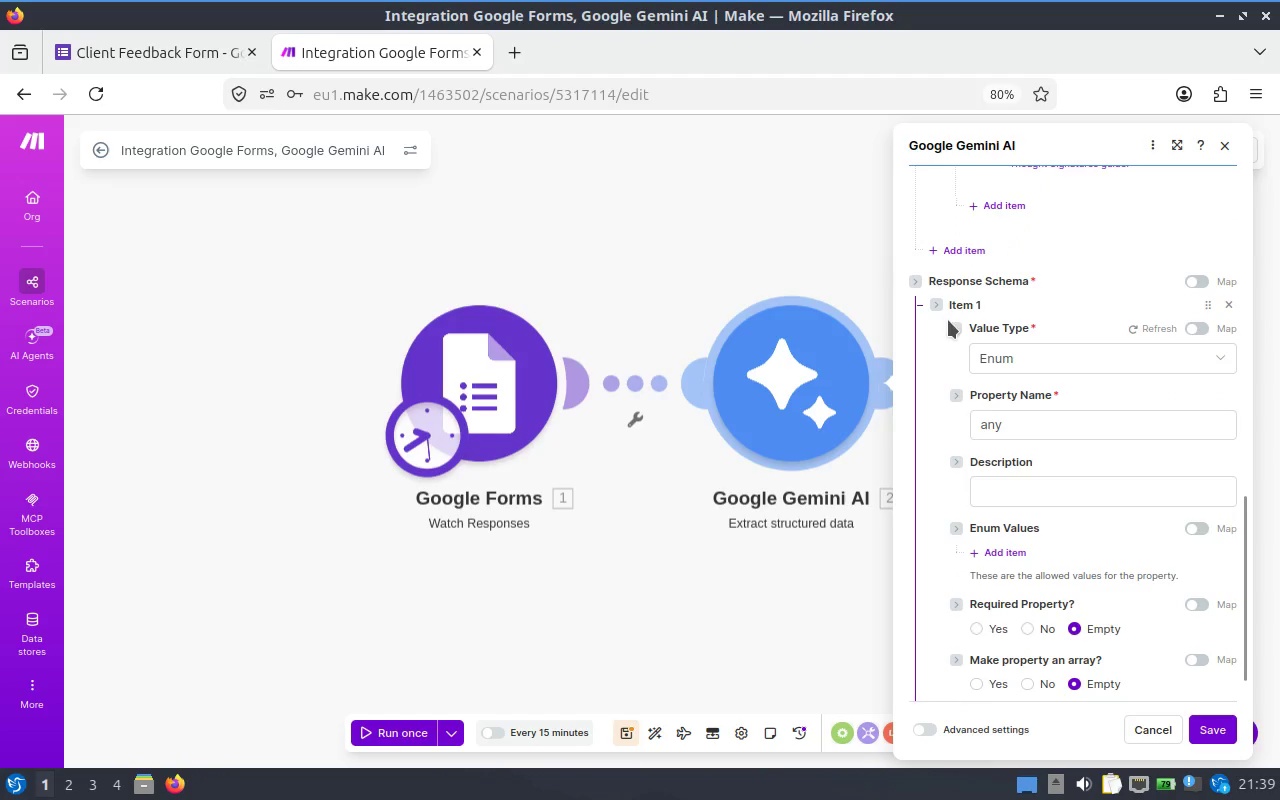 
scroll: coordinate [943, 415], scroll_direction: down, amount: 5.0
 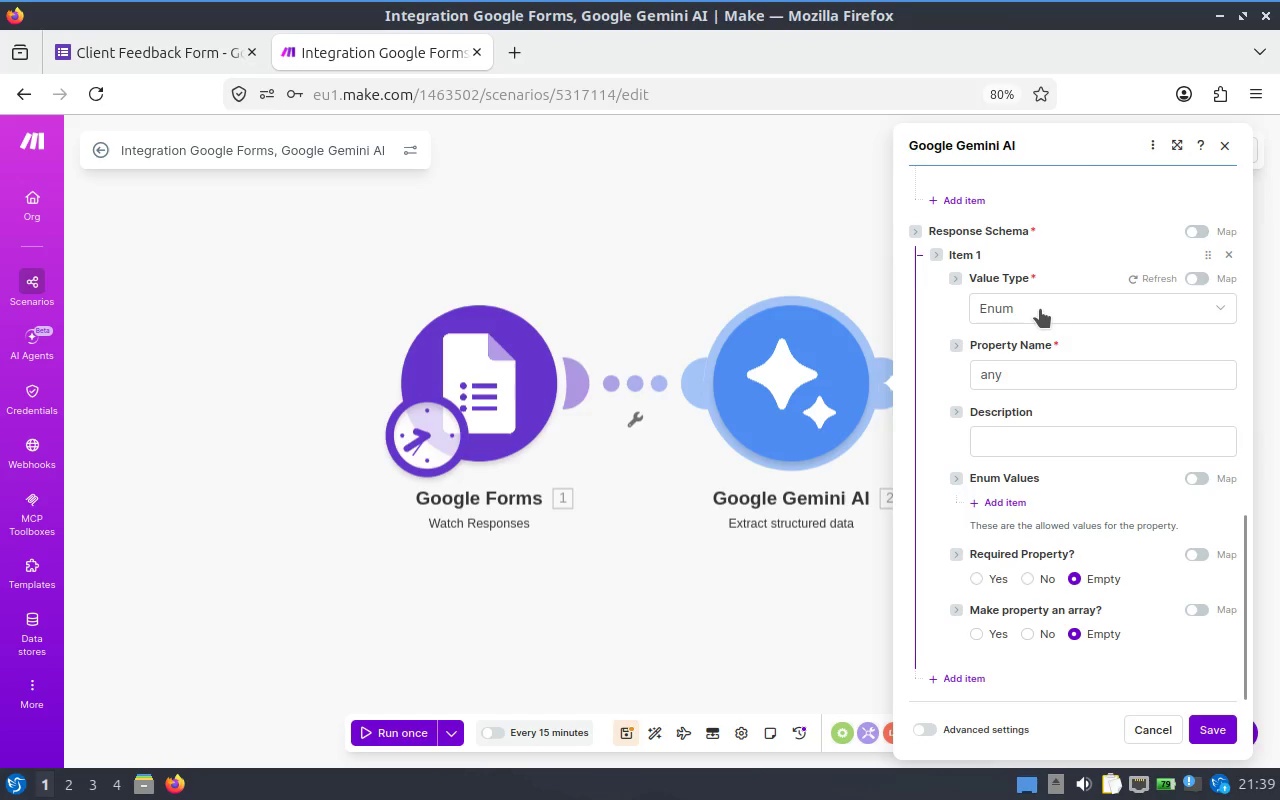 
wait(5.49)
 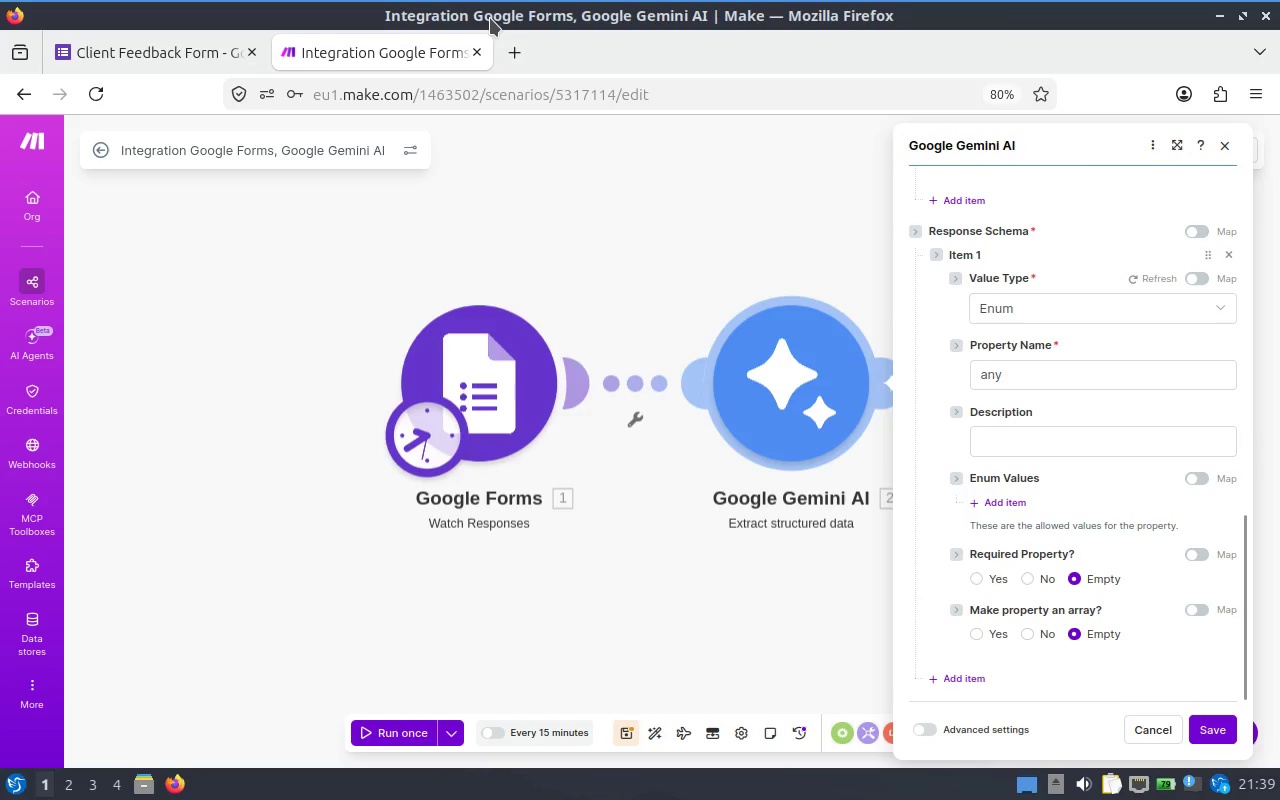 
double_click([1064, 375])
 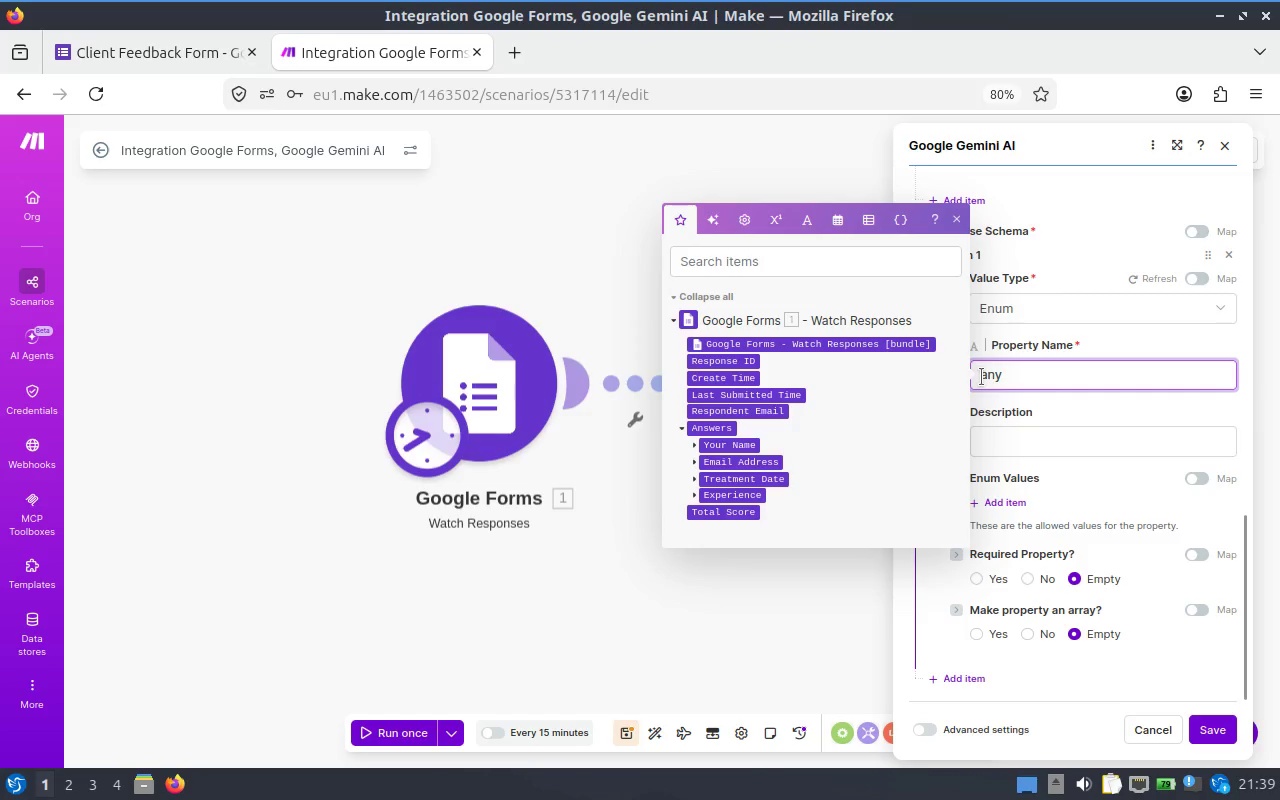 
key(Backspace)
 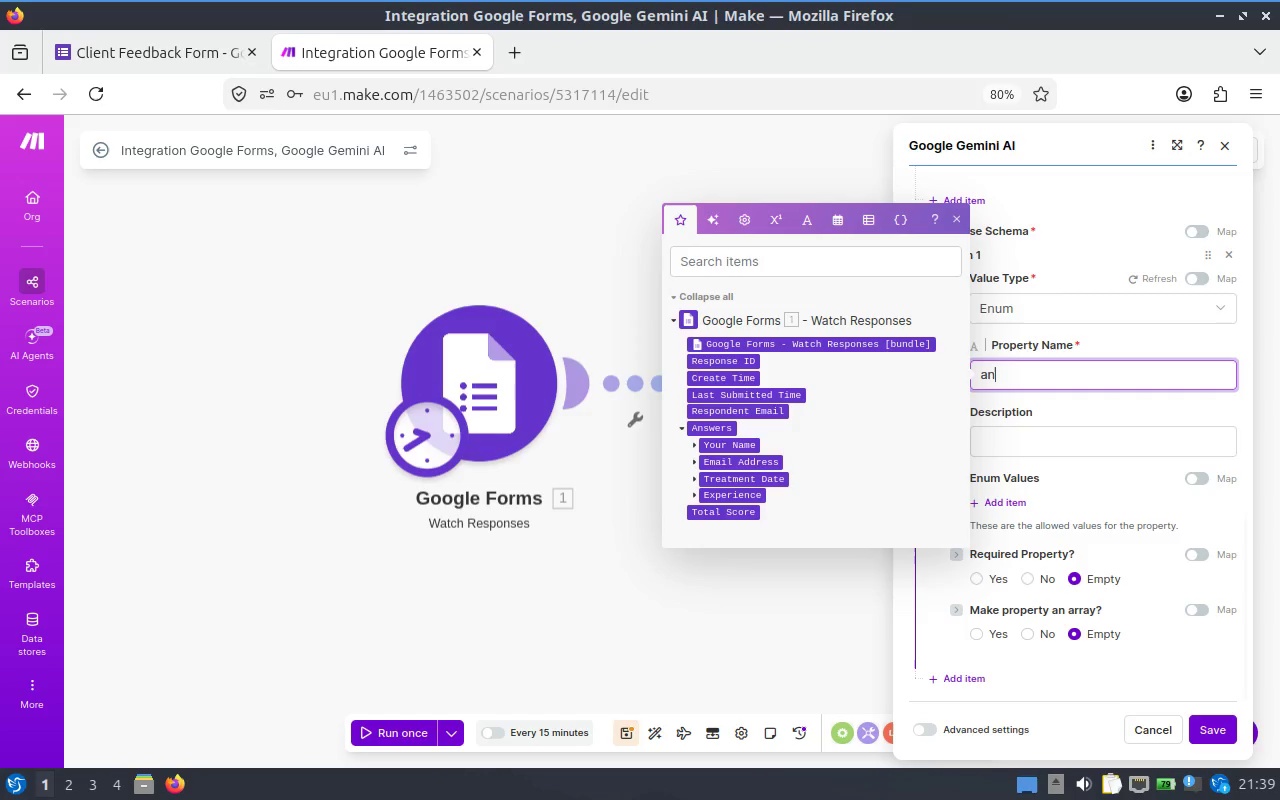 
key(Backspace)
 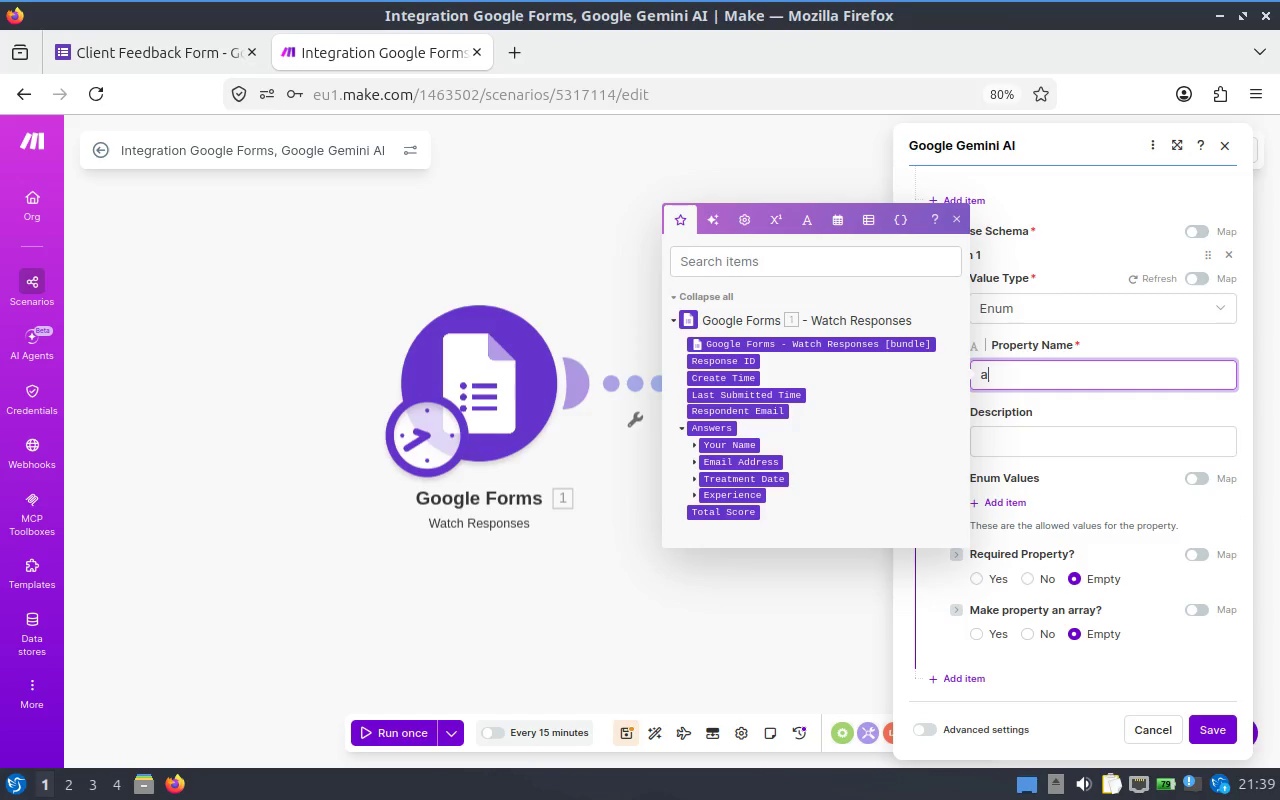 
key(Backspace)
 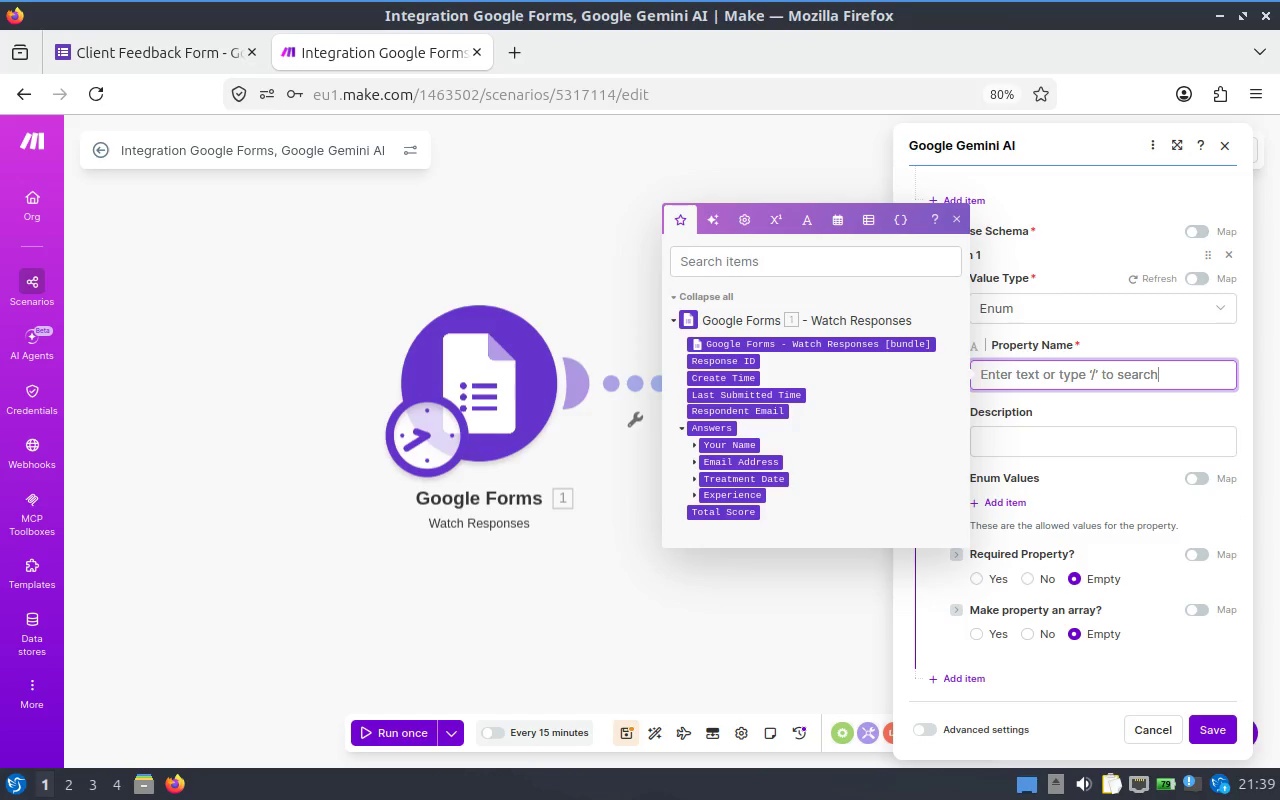 
key(Backspace)
 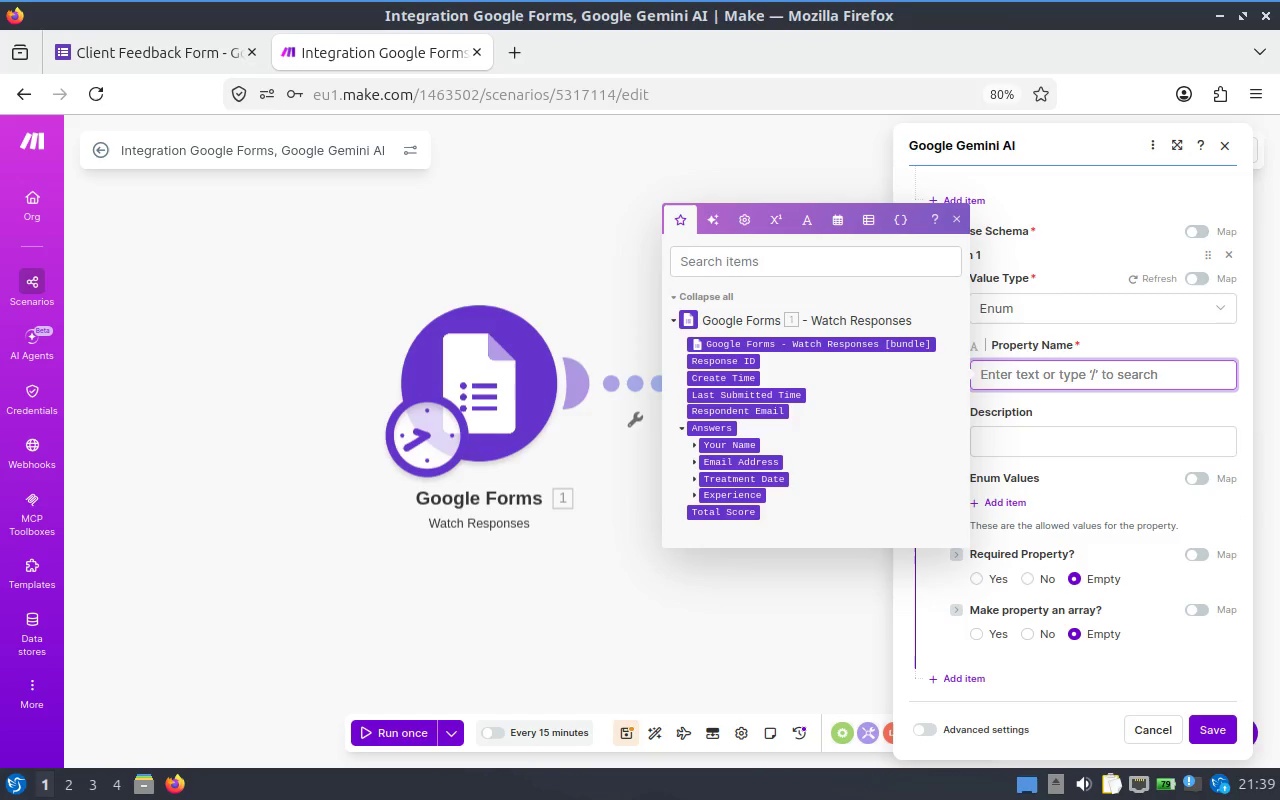 
hold_key(key=ShiftLeft, duration=0.81)
 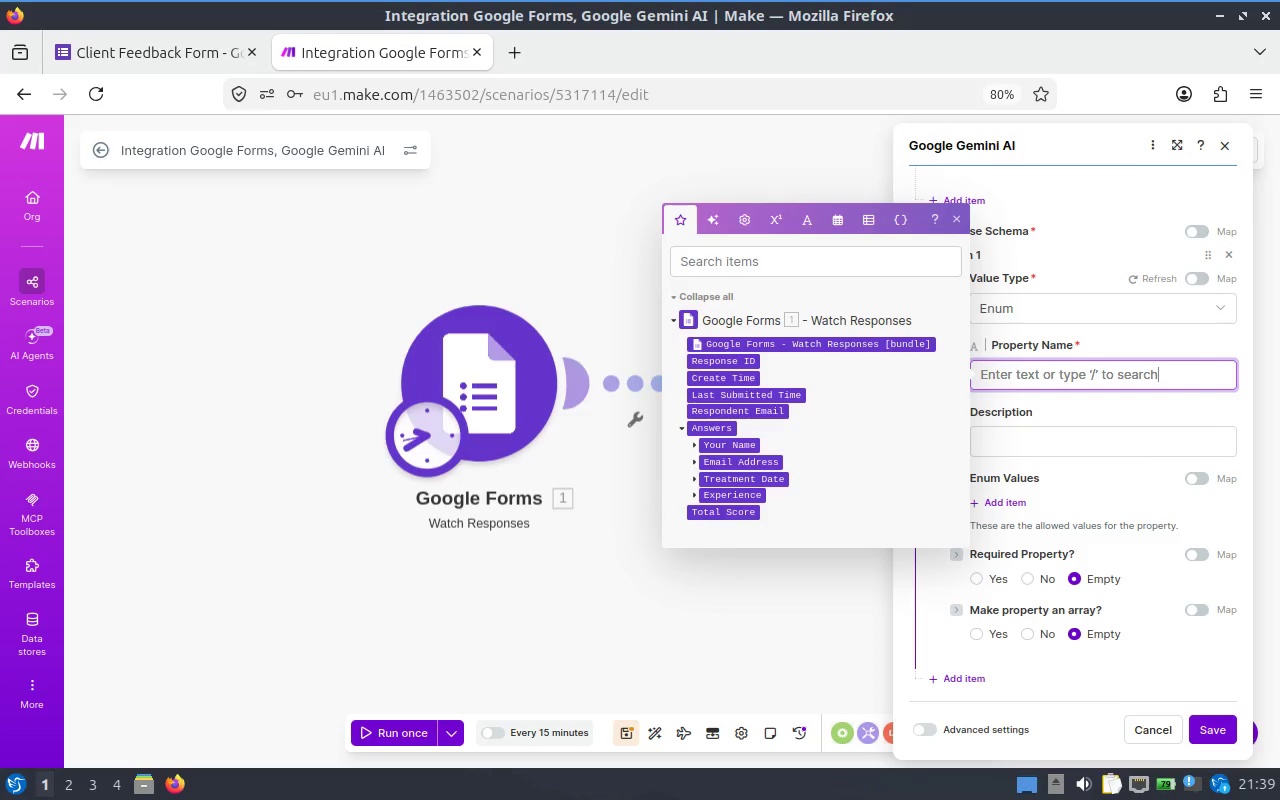 
type(Label)
 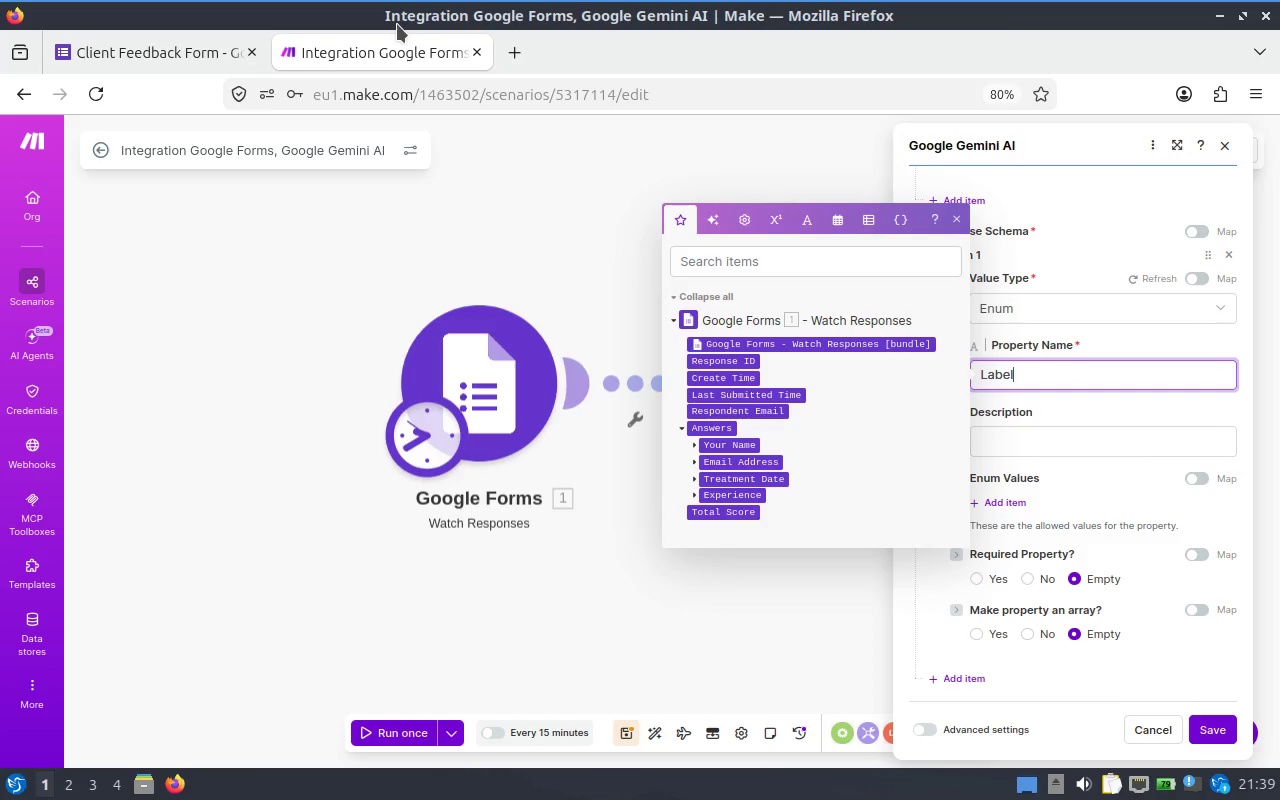 
wait(7.37)
 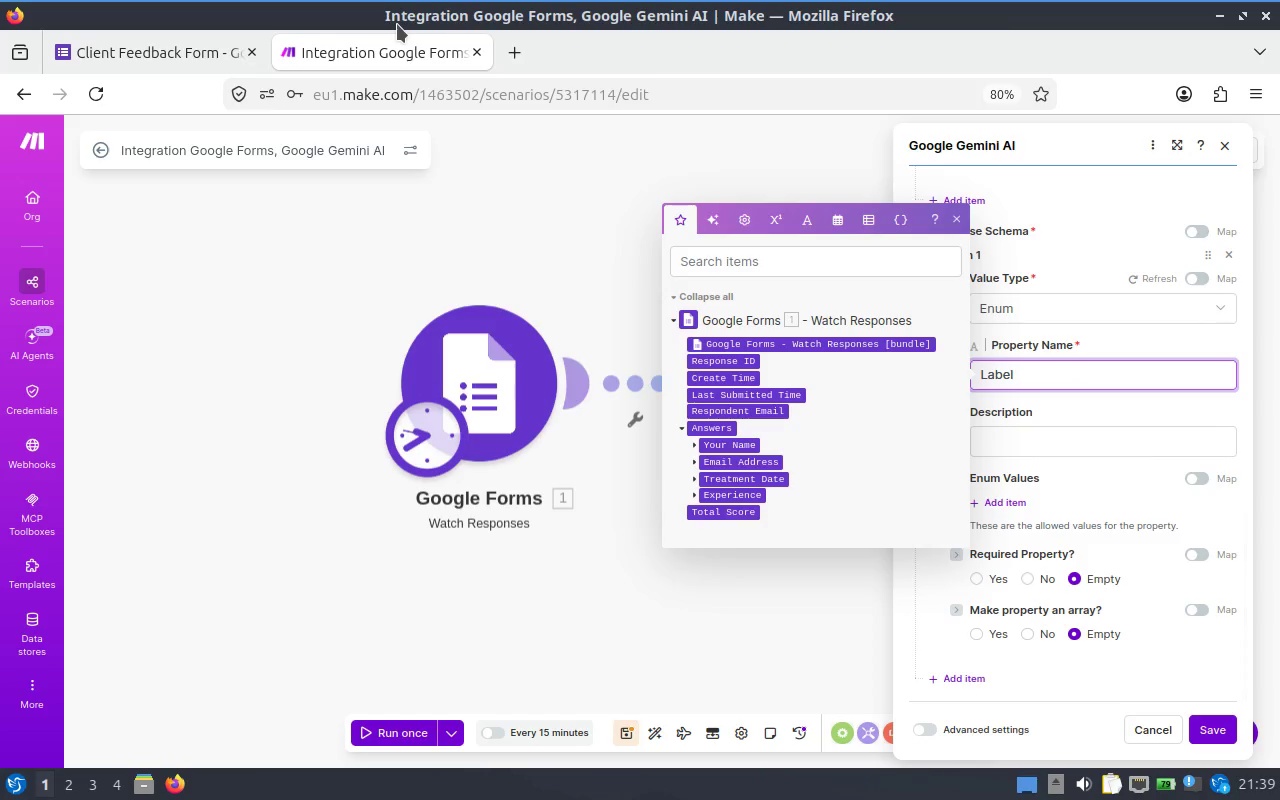 
left_click([1025, 437])
 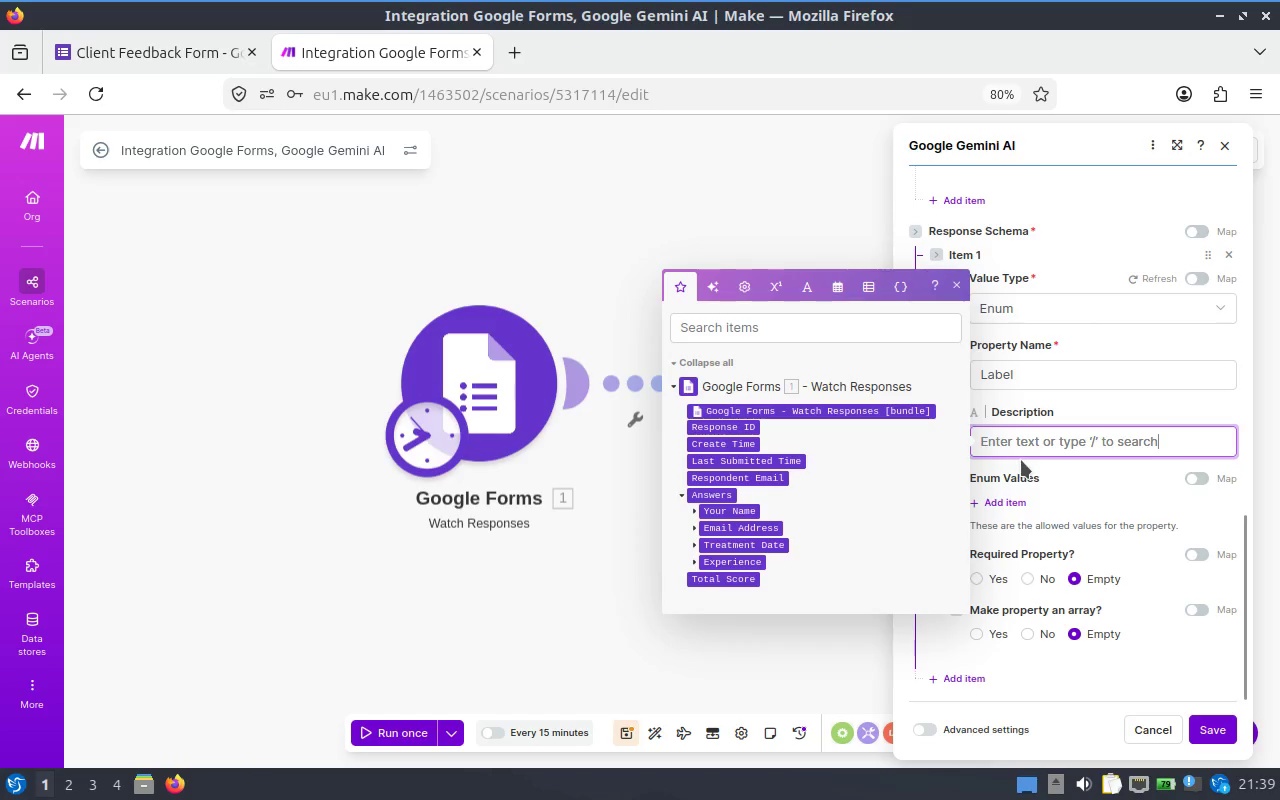 
type(Eiteh)
key(Backspace)
key(Backspace)
type(her routine or sensitivity alert)
 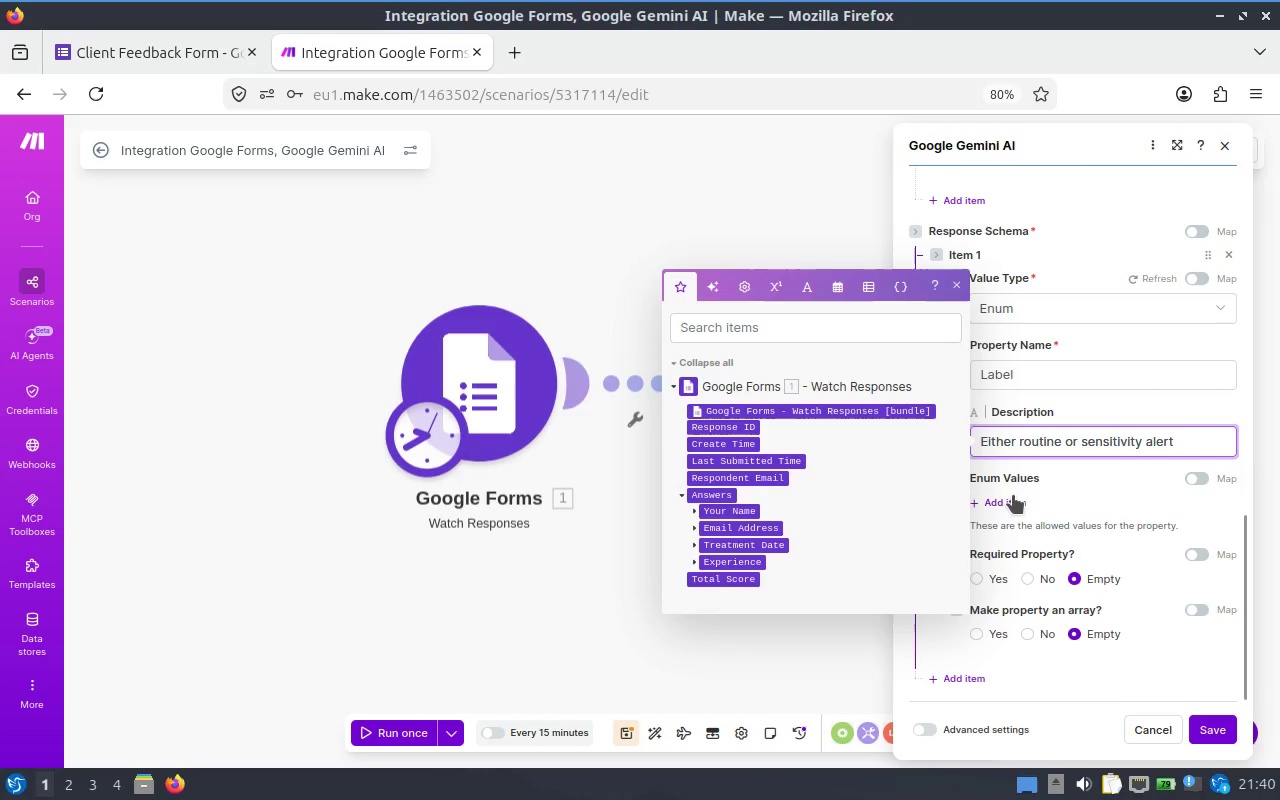 
left_click([1000, 495])
 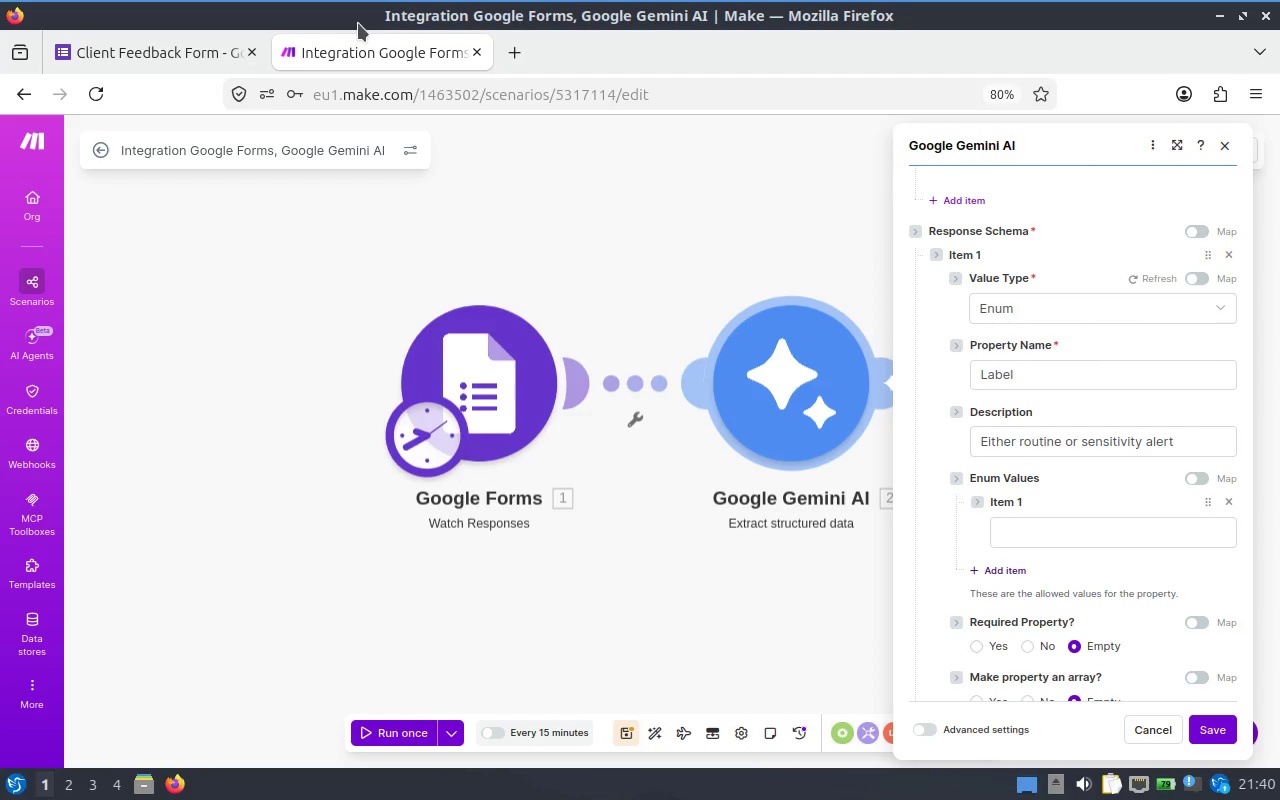 
left_click([1055, 518])
 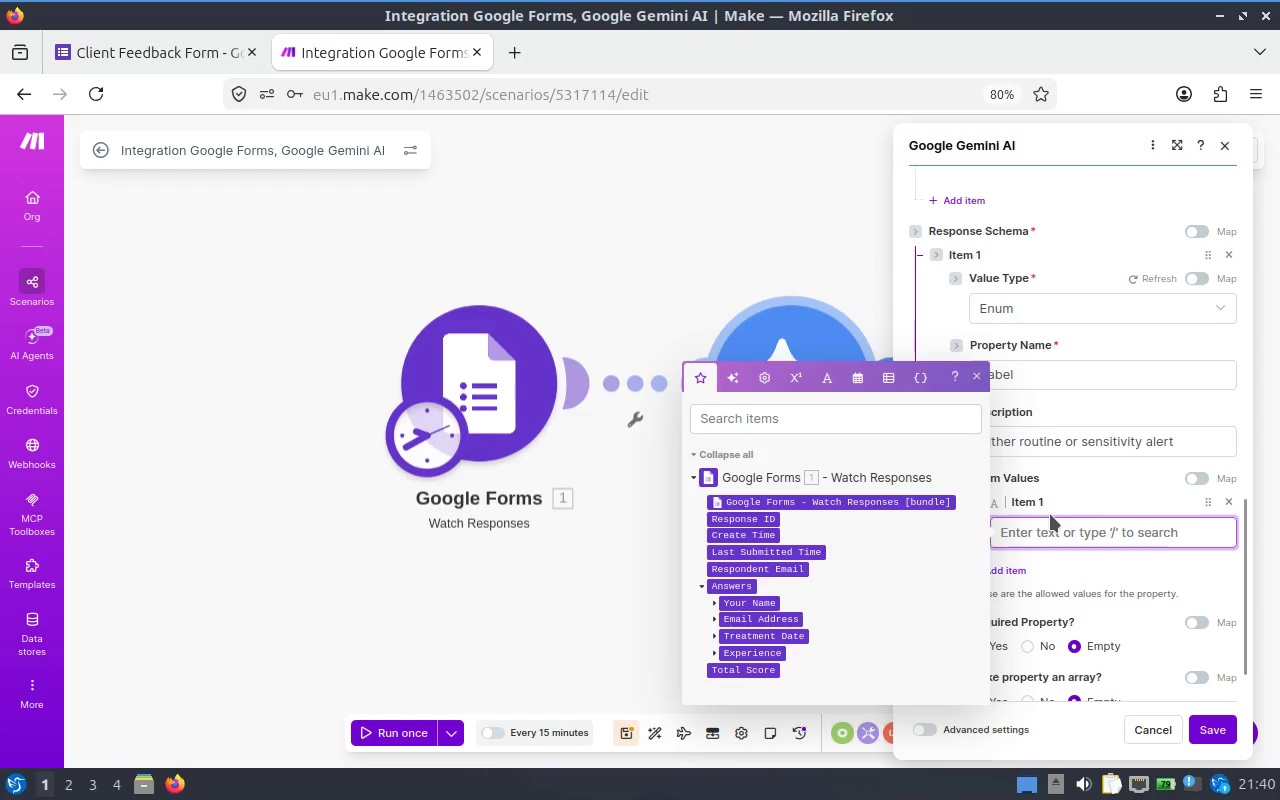 
type(Ro)
key(Backspace)
key(Backspace)
key(Backspace)
type(routine)
 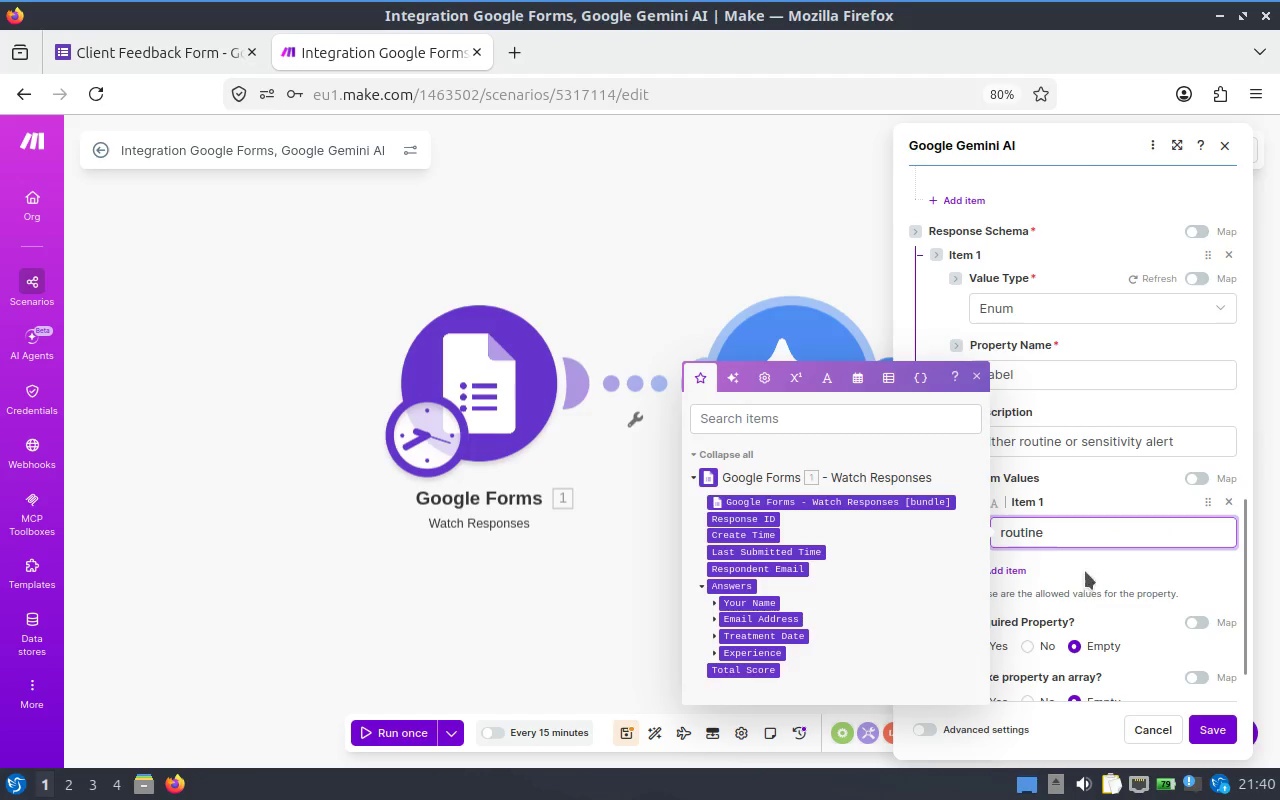 
left_click([1083, 488])
 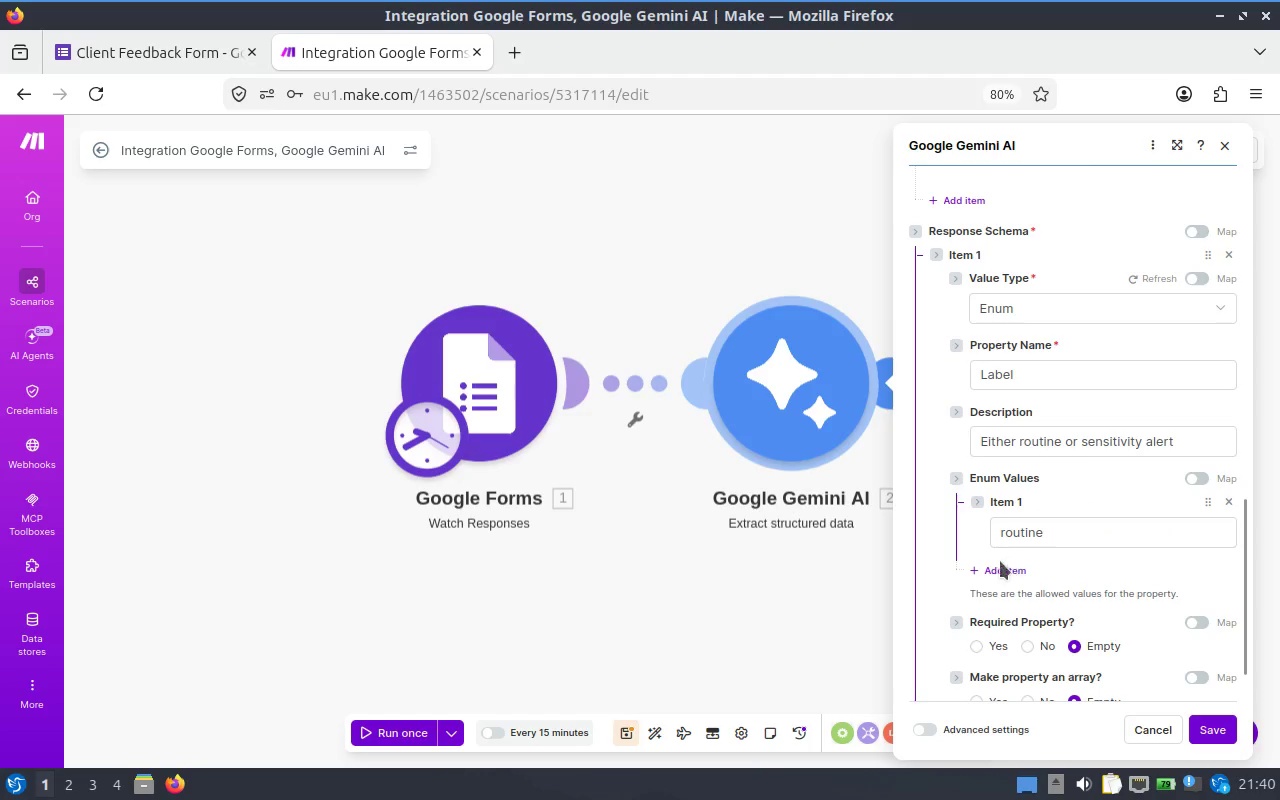 
left_click([995, 563])
 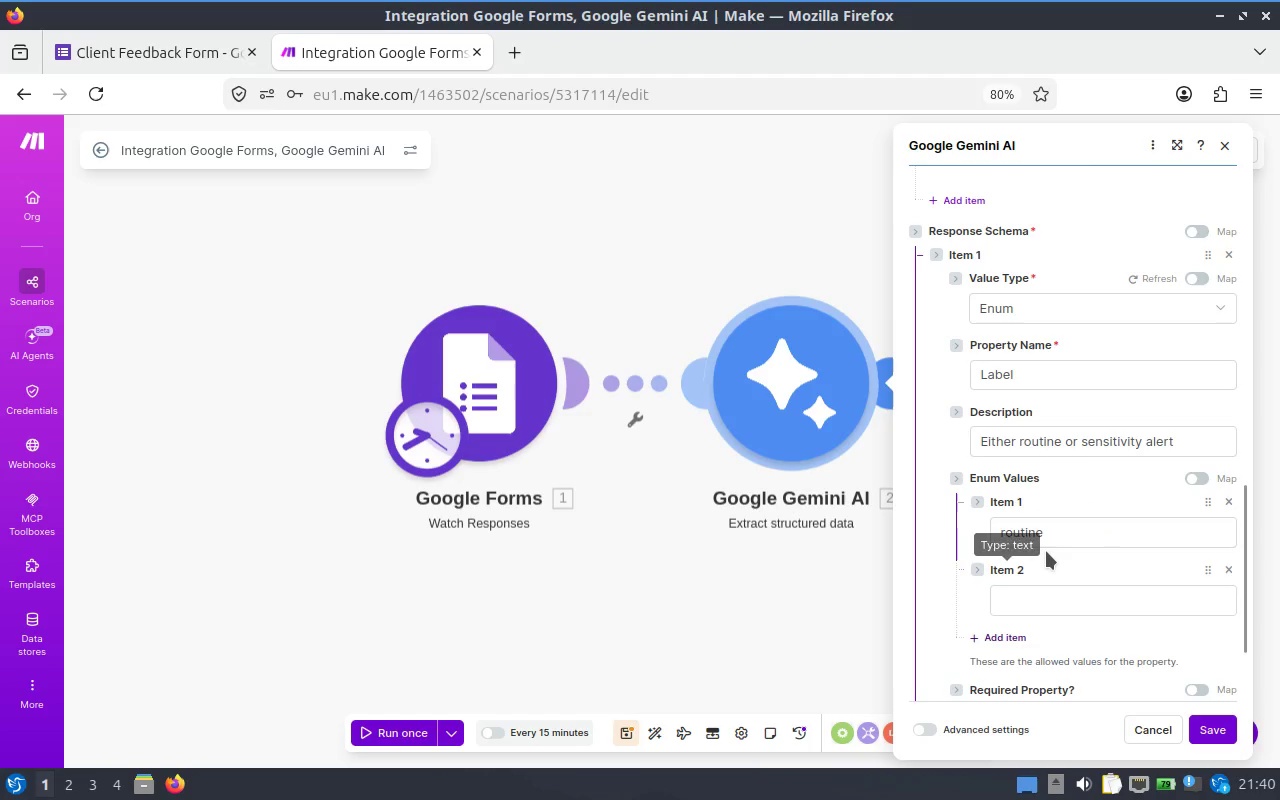 
scroll: coordinate [1046, 554], scroll_direction: down, amount: 1.0
 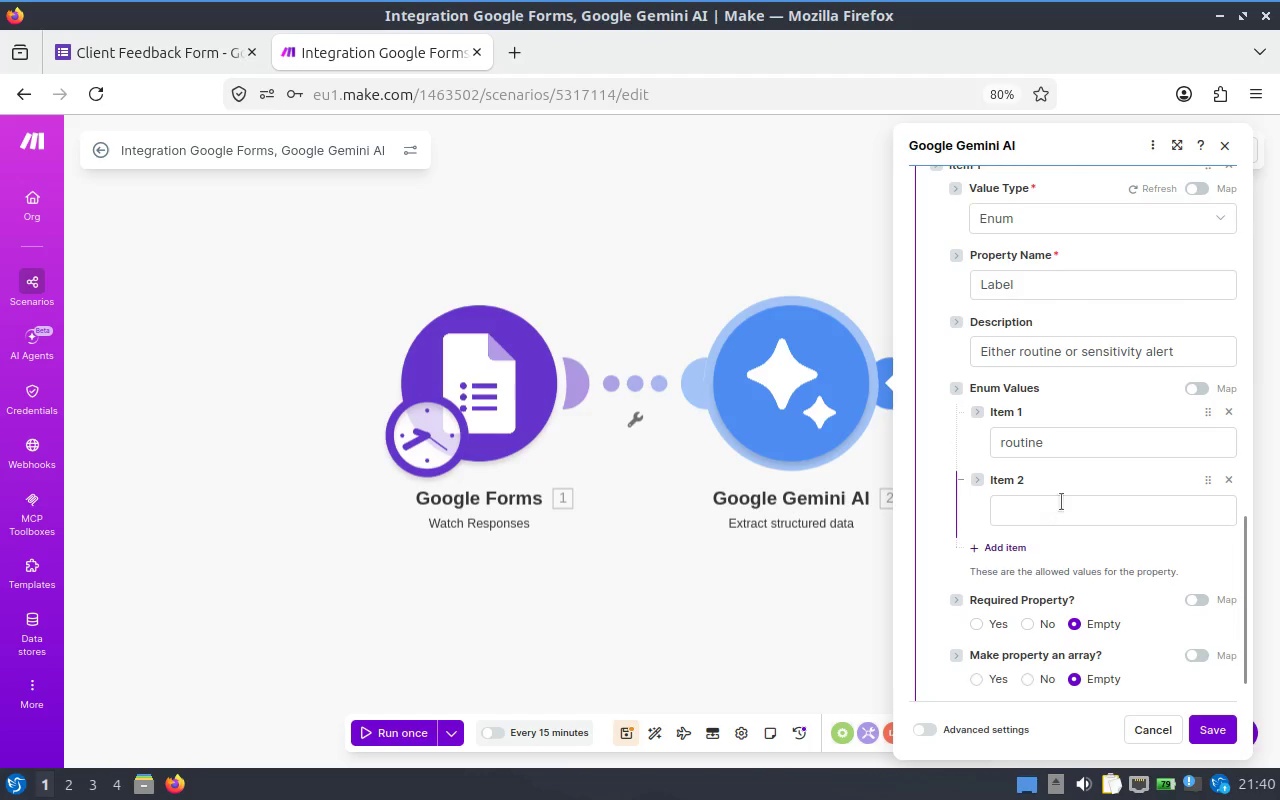 
left_click([1062, 502])
 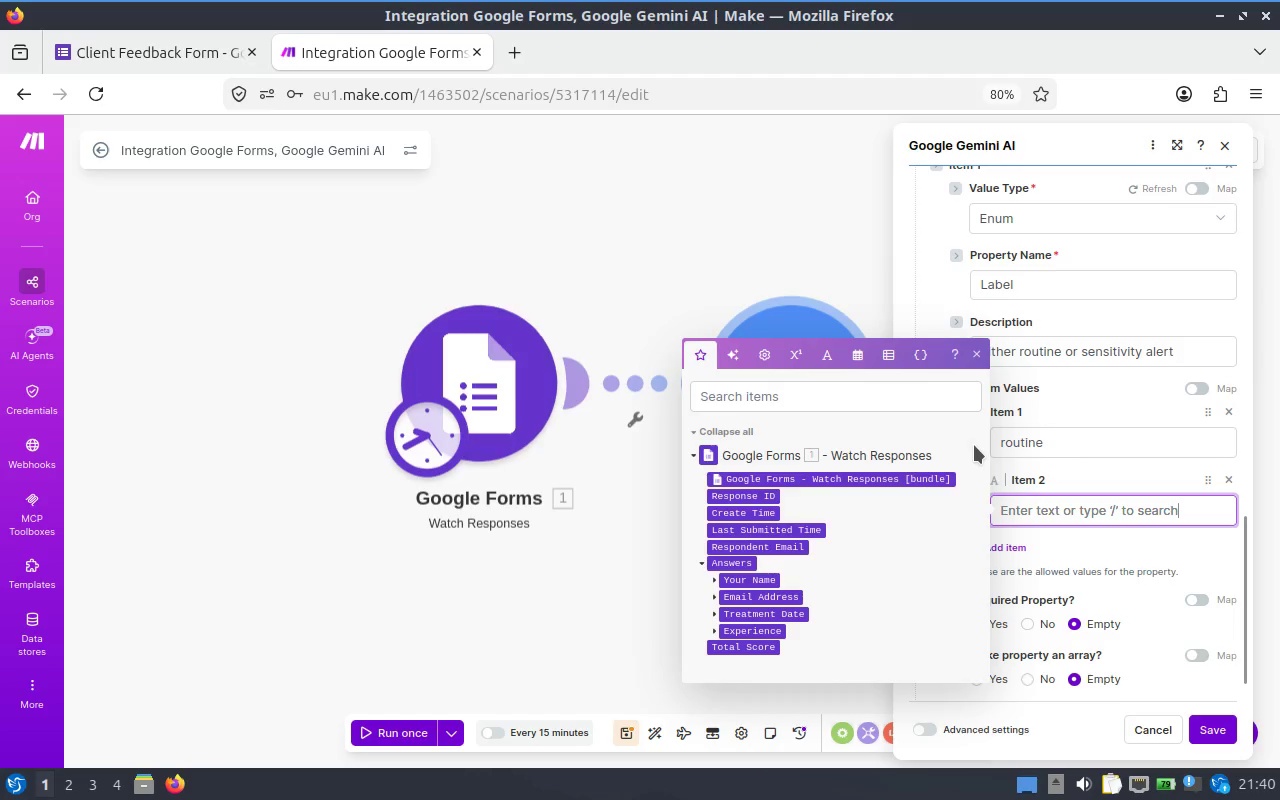 
type(alert)
 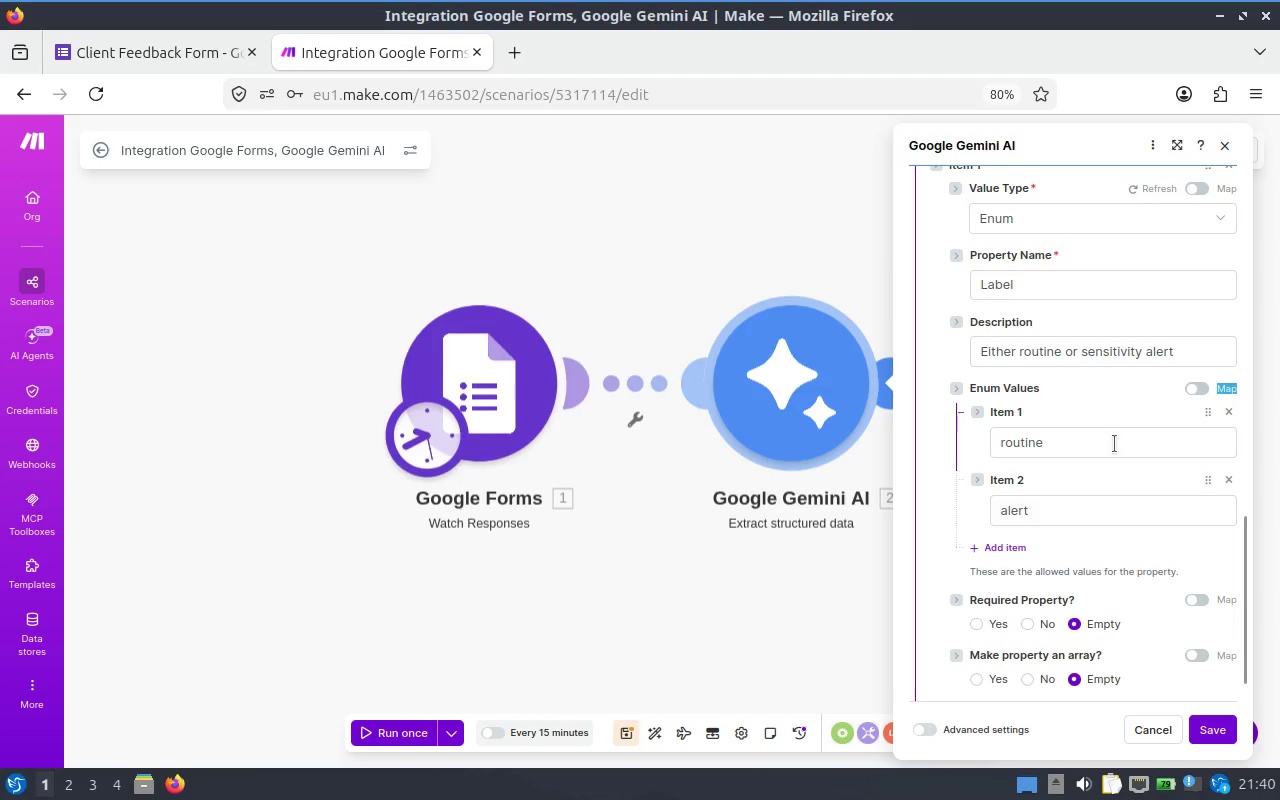 
scroll: coordinate [1077, 496], scroll_direction: down, amount: 1.0
 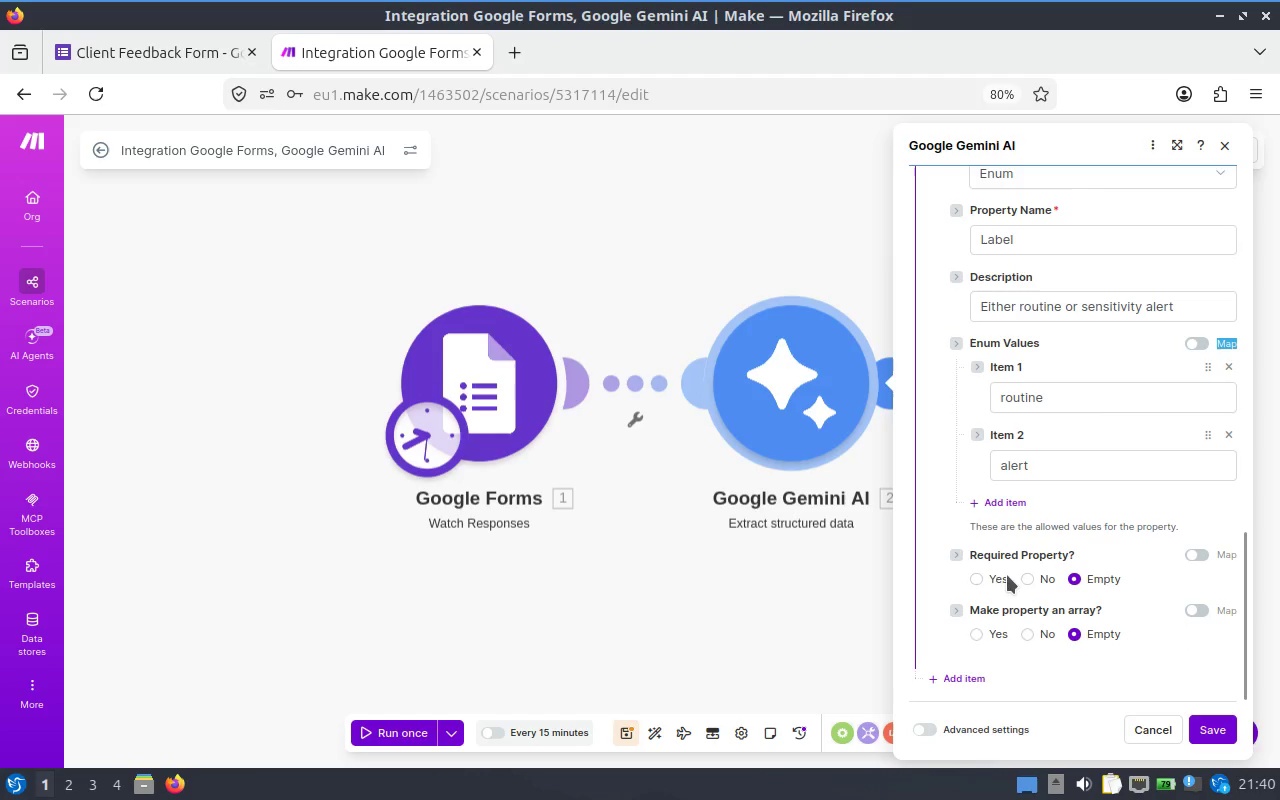 
left_click([990, 572])
 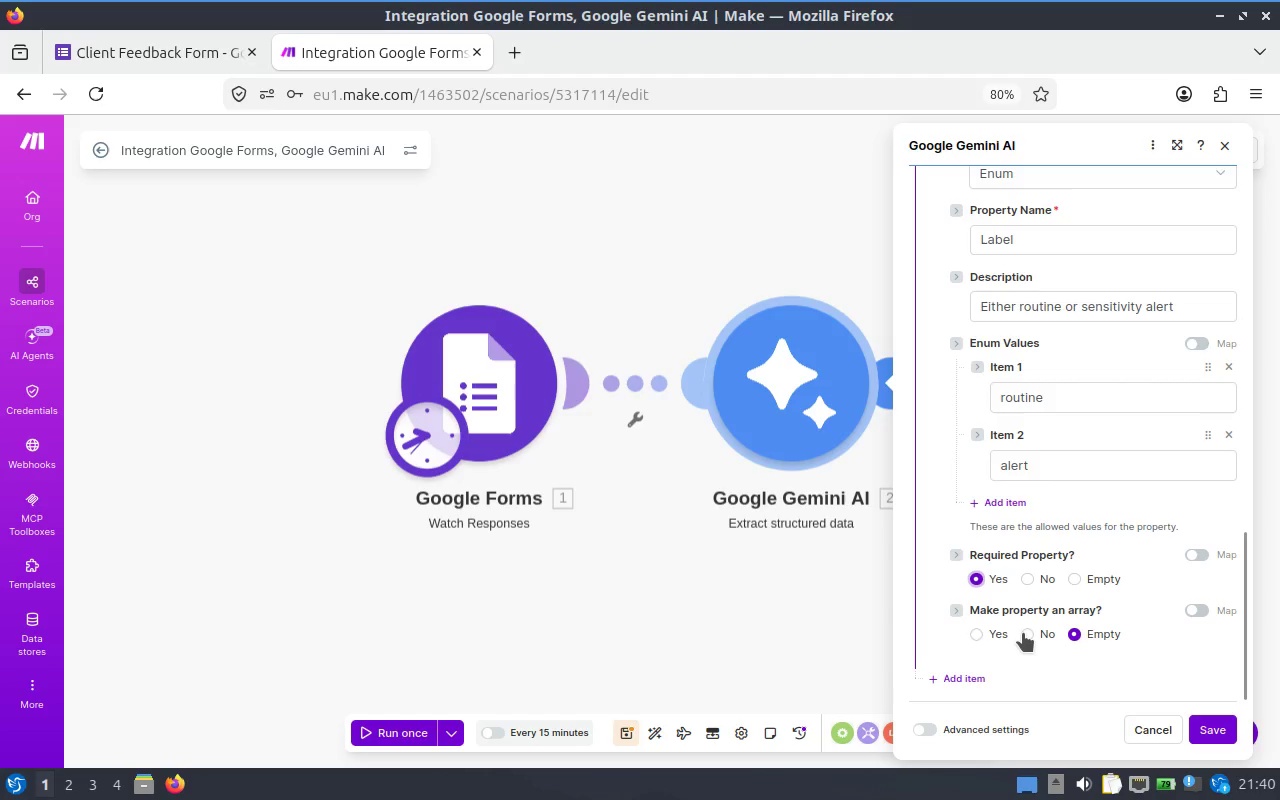 
wait(7.7)
 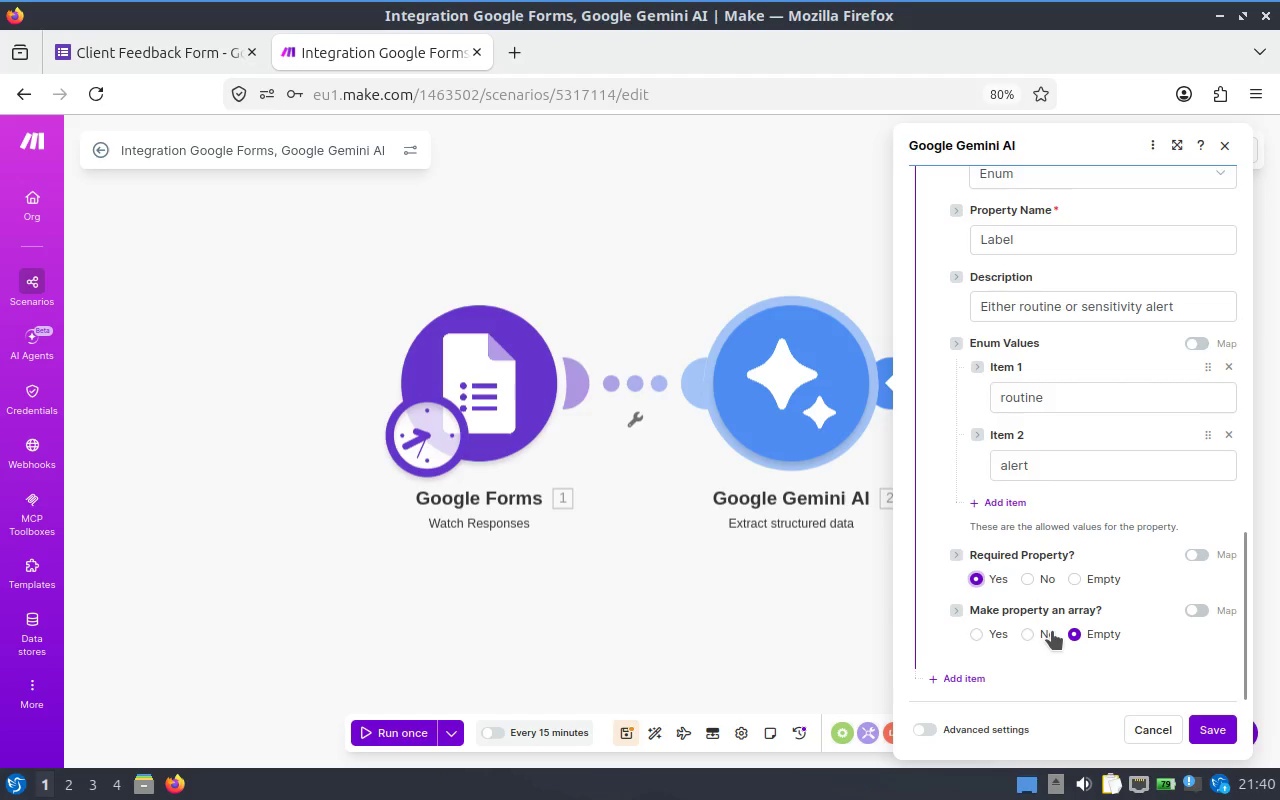 
left_click([1023, 633])
 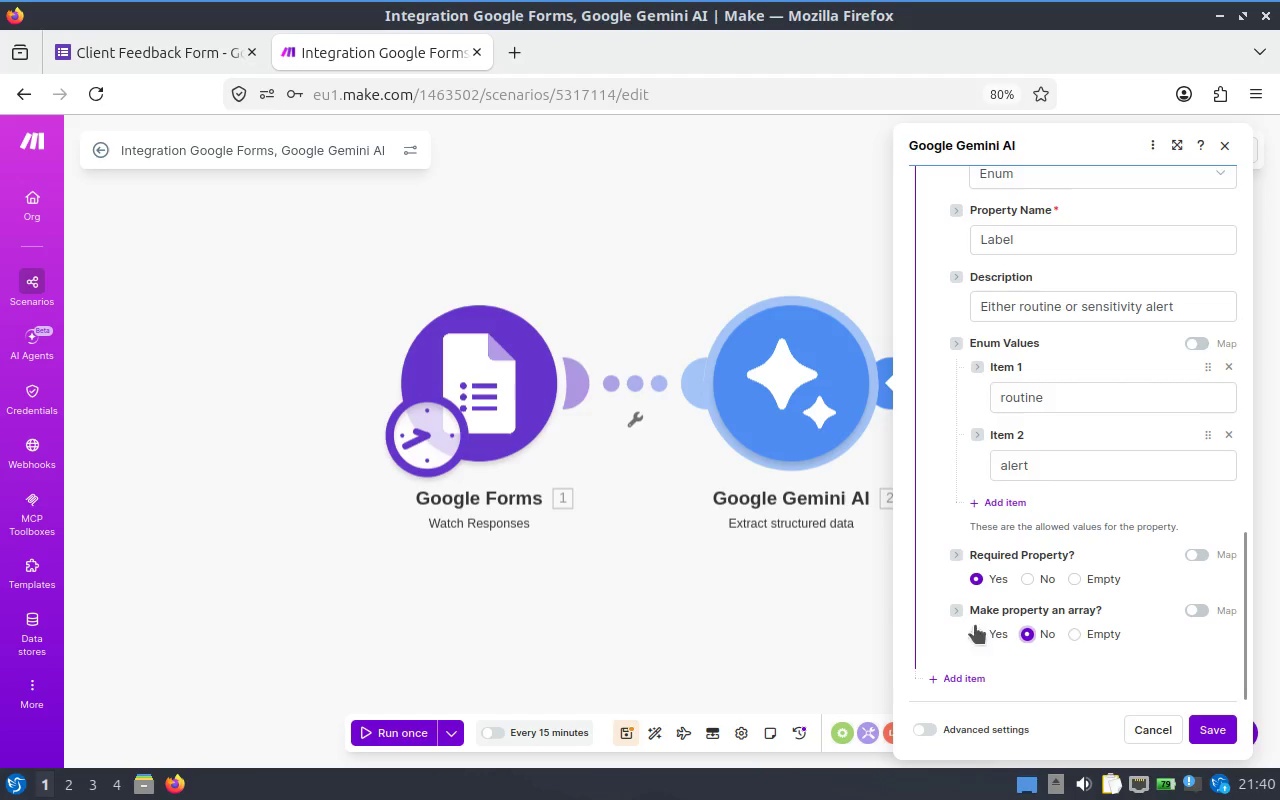 
scroll: coordinate [989, 462], scroll_direction: up, amount: 1.0
 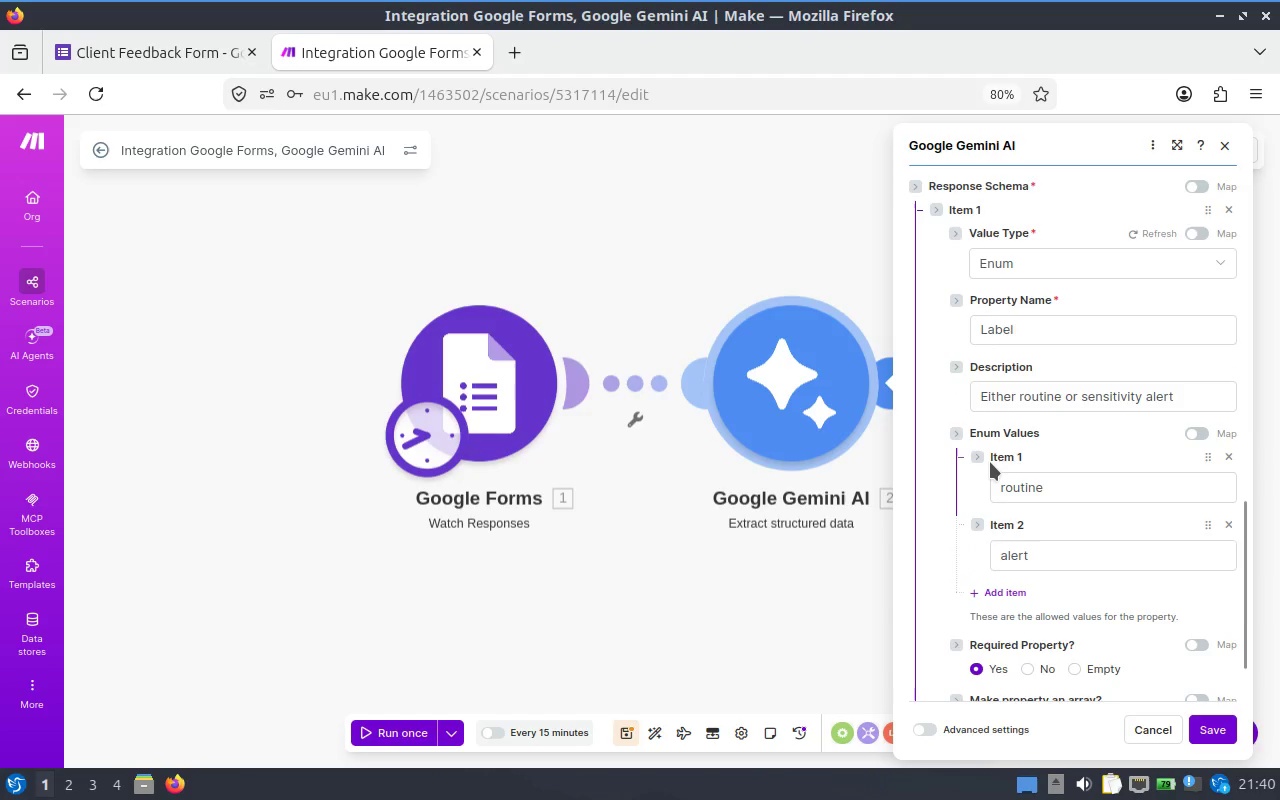 
scroll: coordinate [990, 463], scroll_direction: down, amount: 1.0
 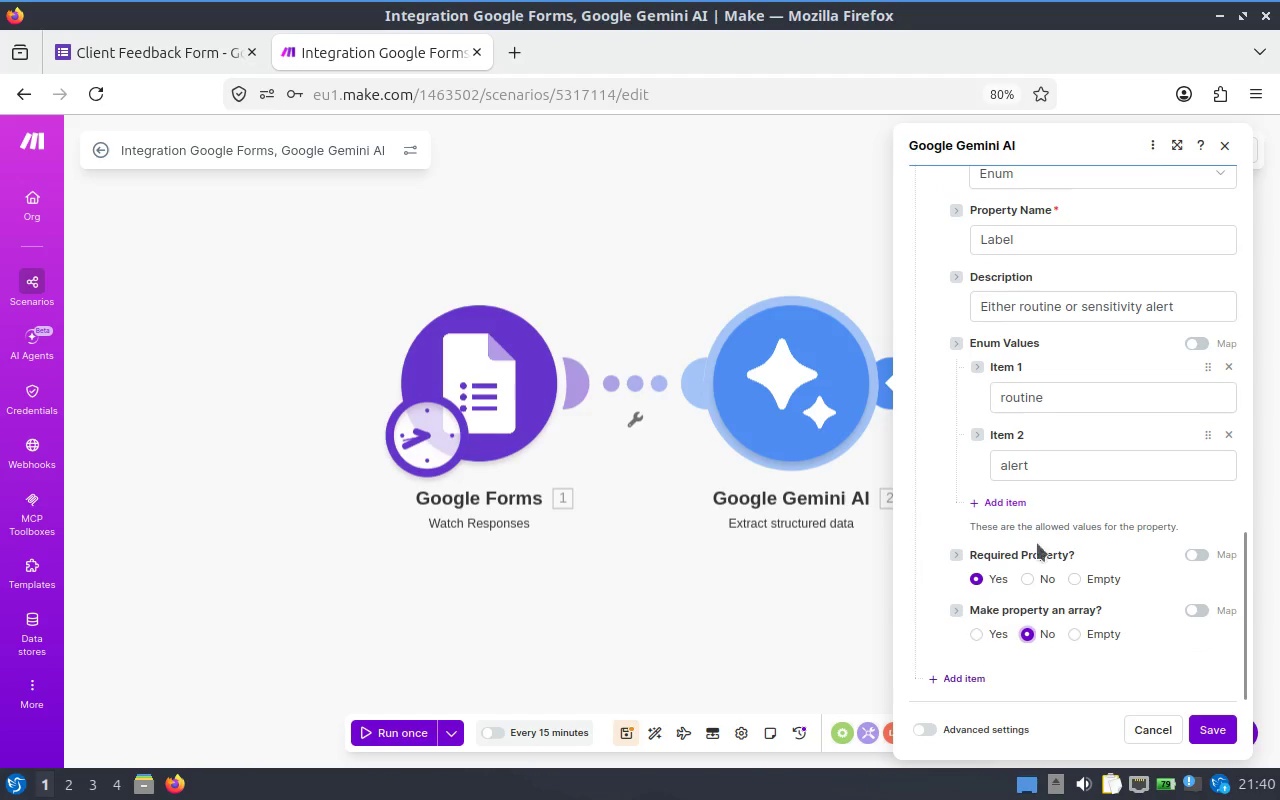 
scroll: coordinate [1068, 452], scroll_direction: up, amount: 1.0
 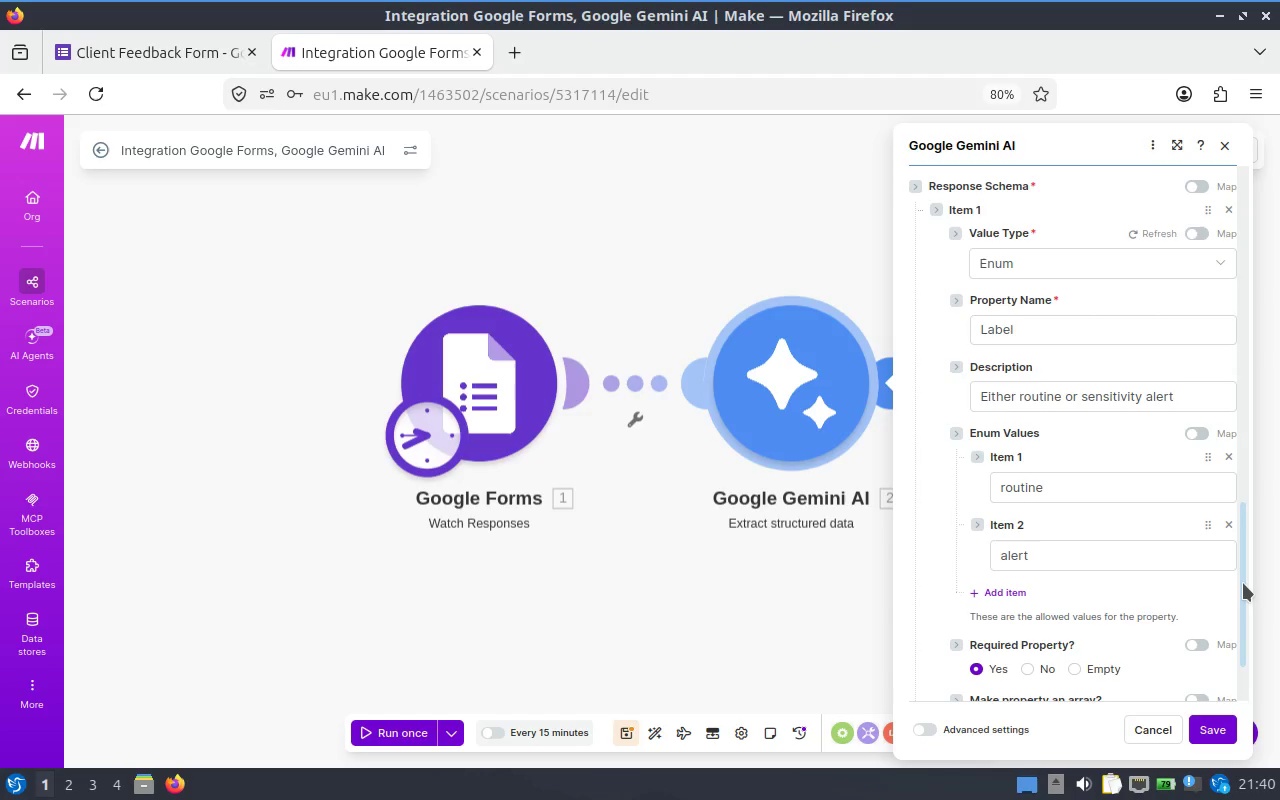 
left_click_drag(start_coordinate=[1240, 586], to_coordinate=[1242, 595])
 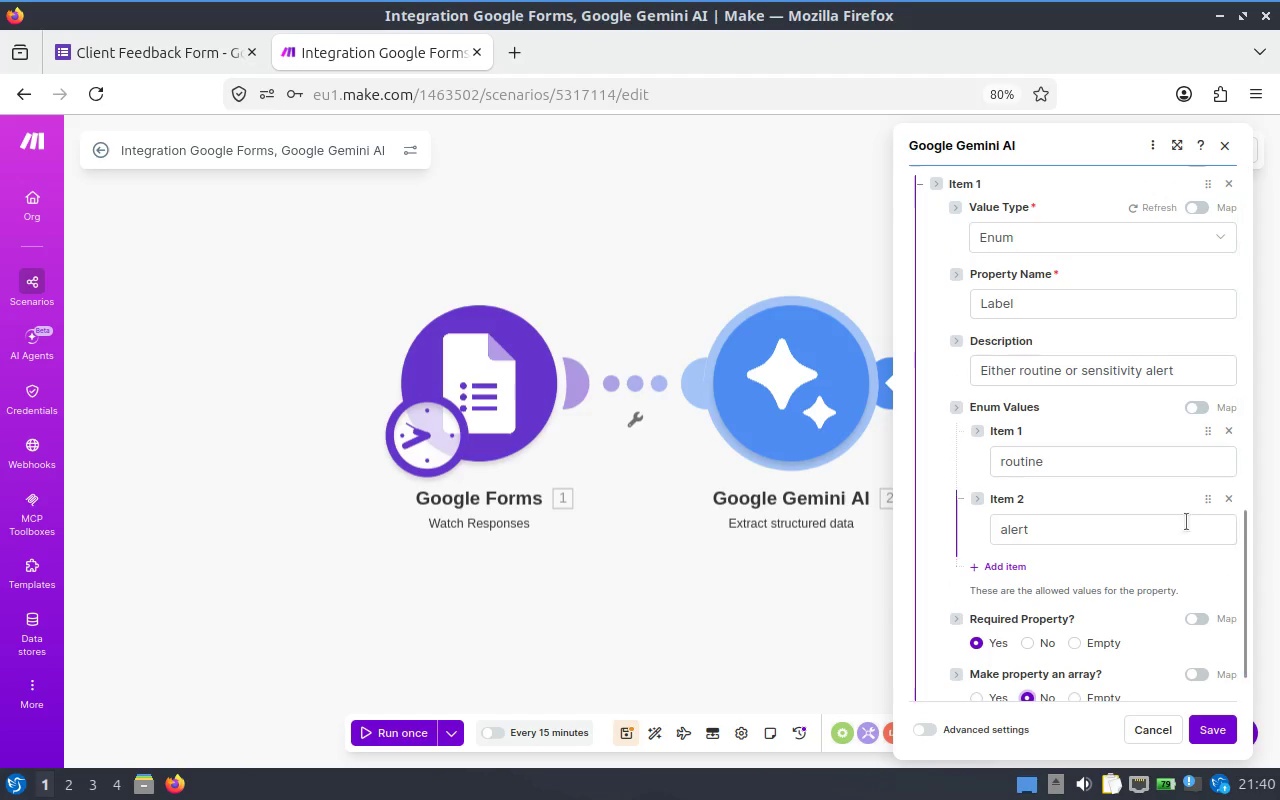 
hold_key(key=ControlLeft, duration=0.76)
scroll: coordinate [1165, 475], scroll_direction: down, amount: 1.0
 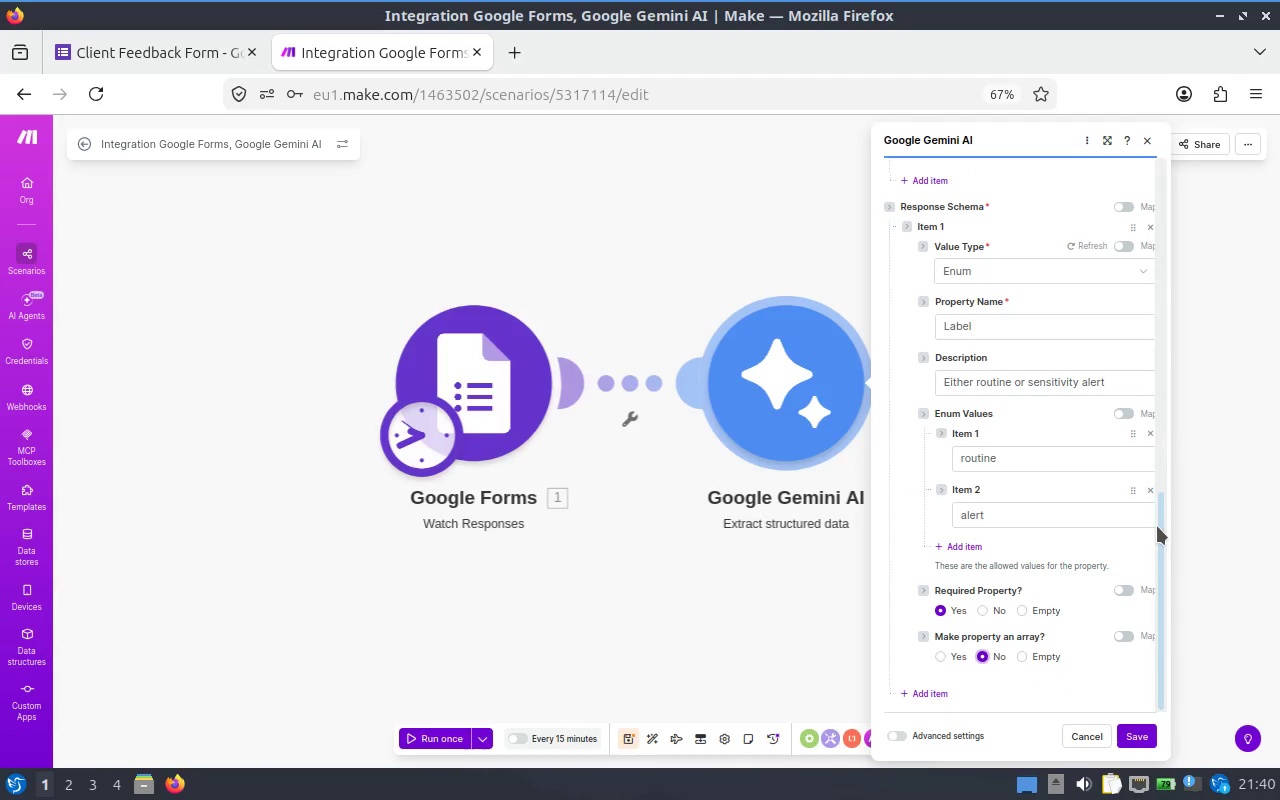 
left_click_drag(start_coordinate=[1157, 526], to_coordinate=[1165, 514])
 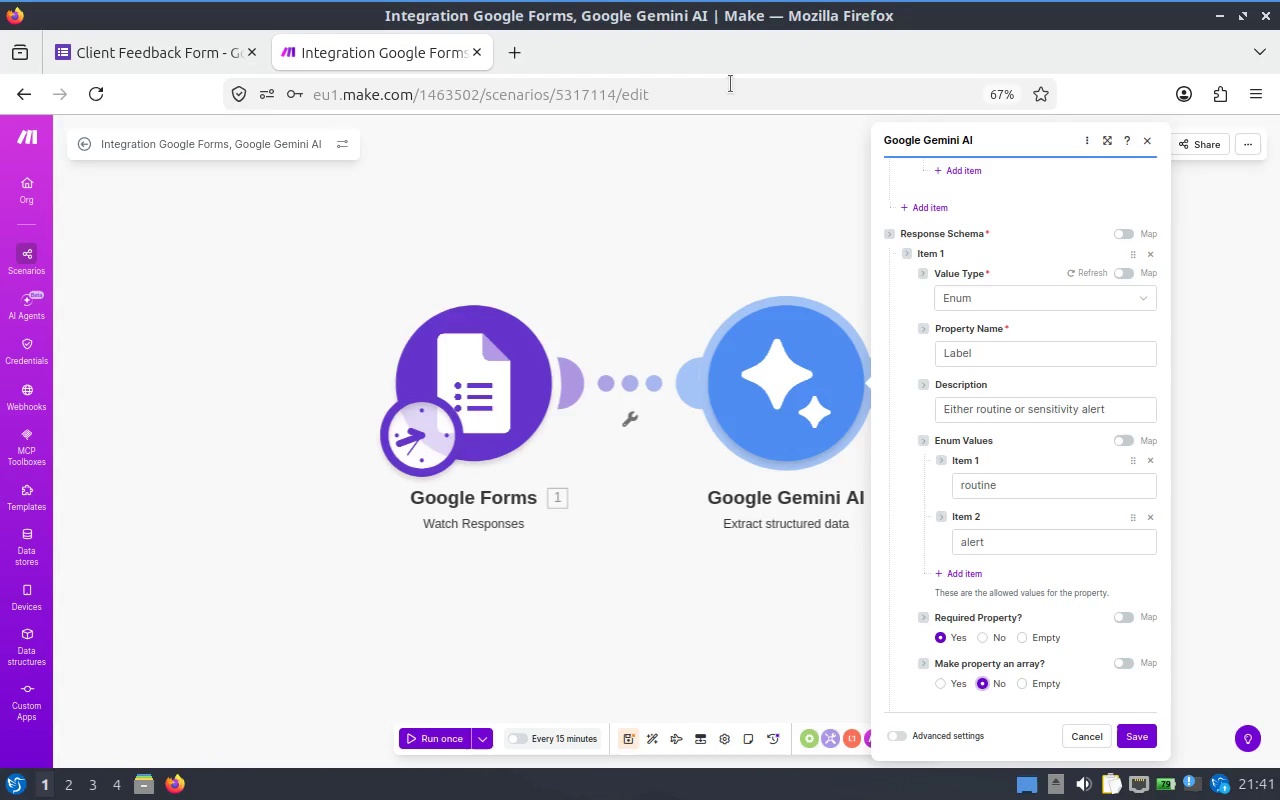 
wait(46.18)
 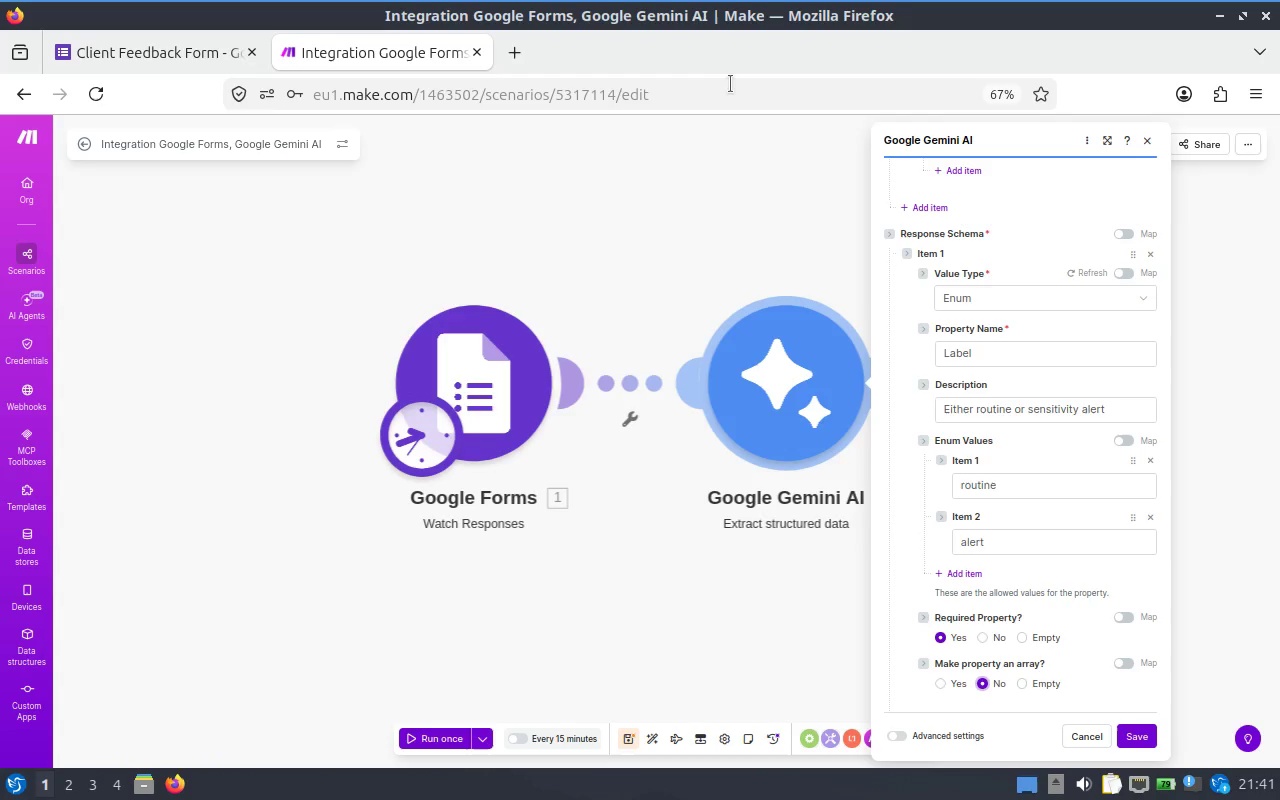 
left_click([1041, 348])
 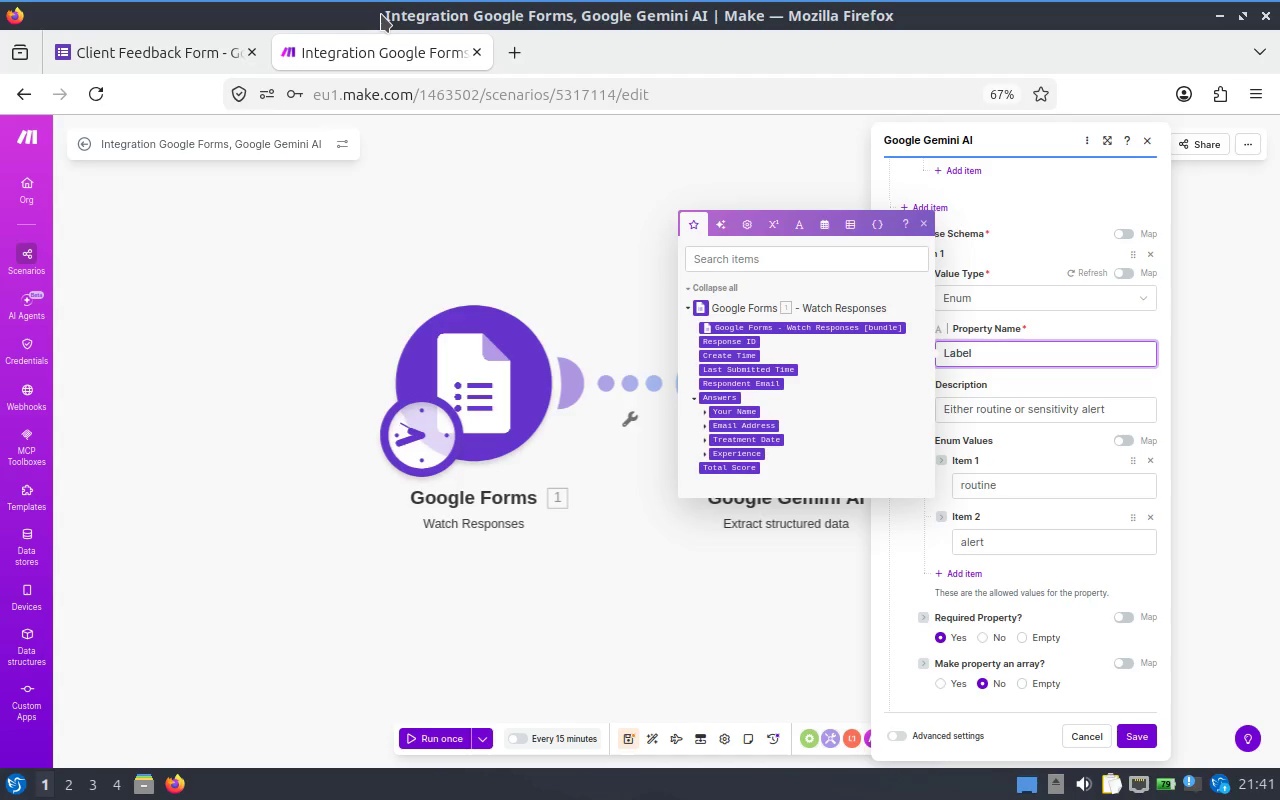 
wait(13.85)
 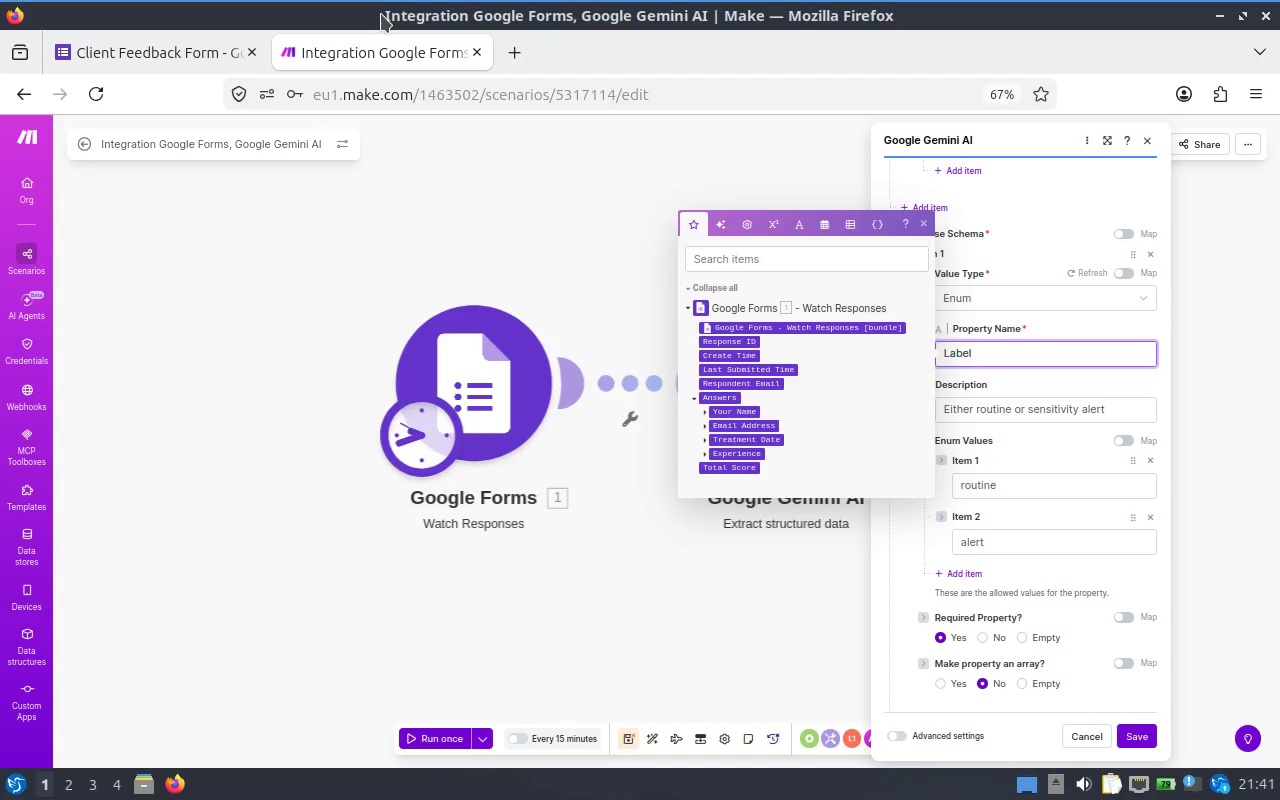 
key(ArrowRight)
 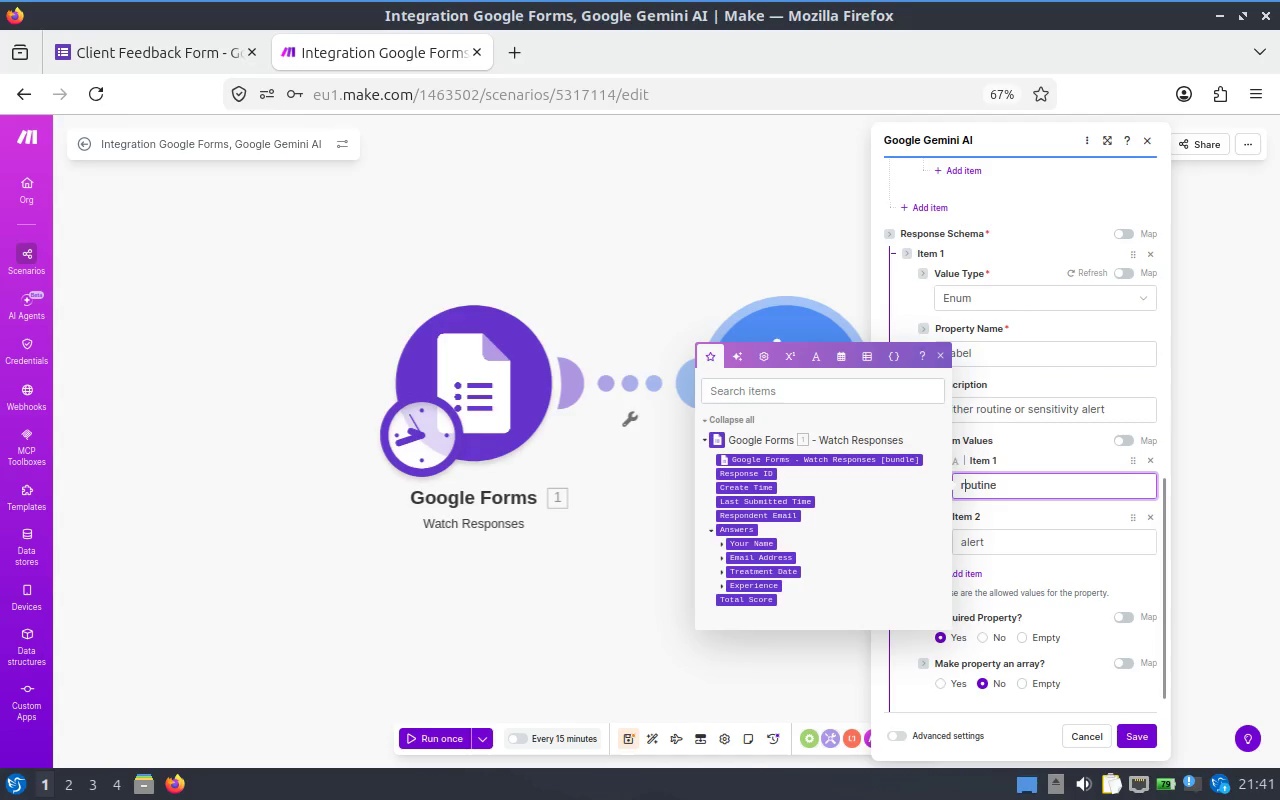 
key(Backspace)
 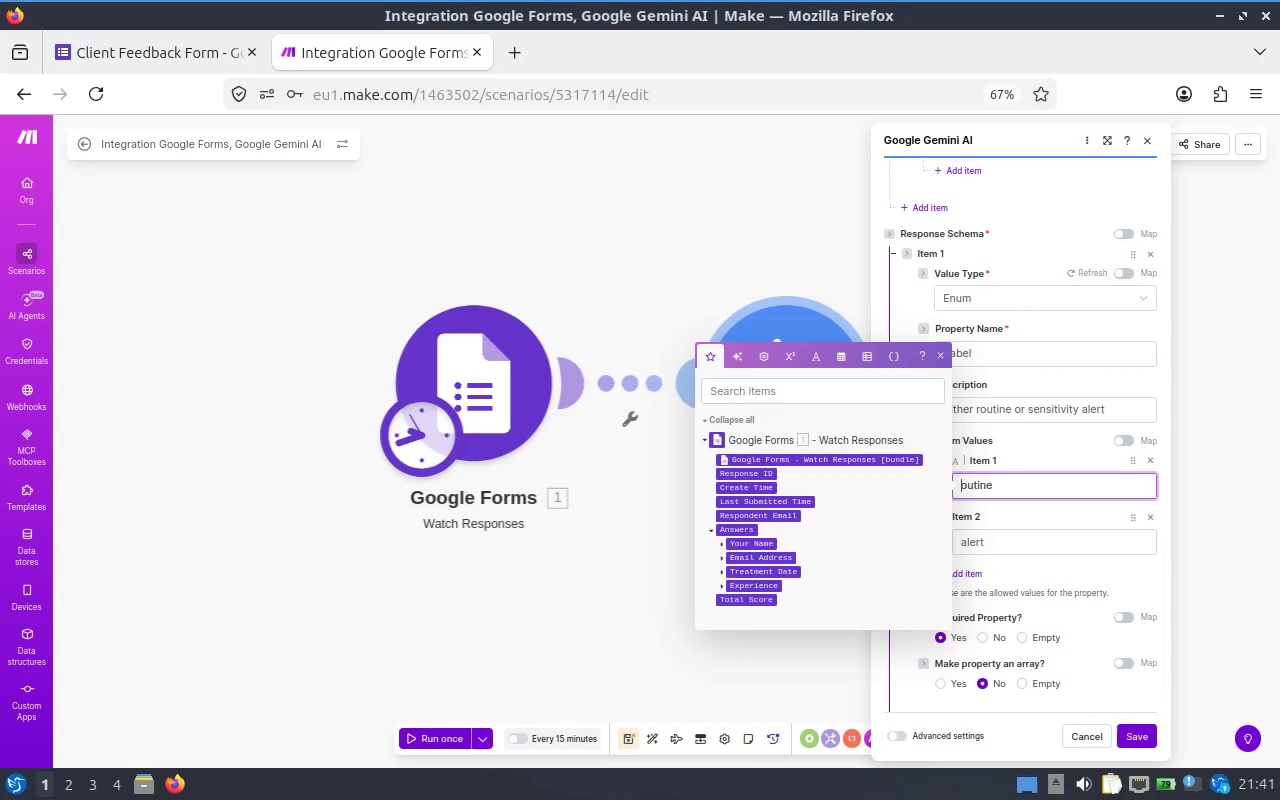 
key(Shift+R)
 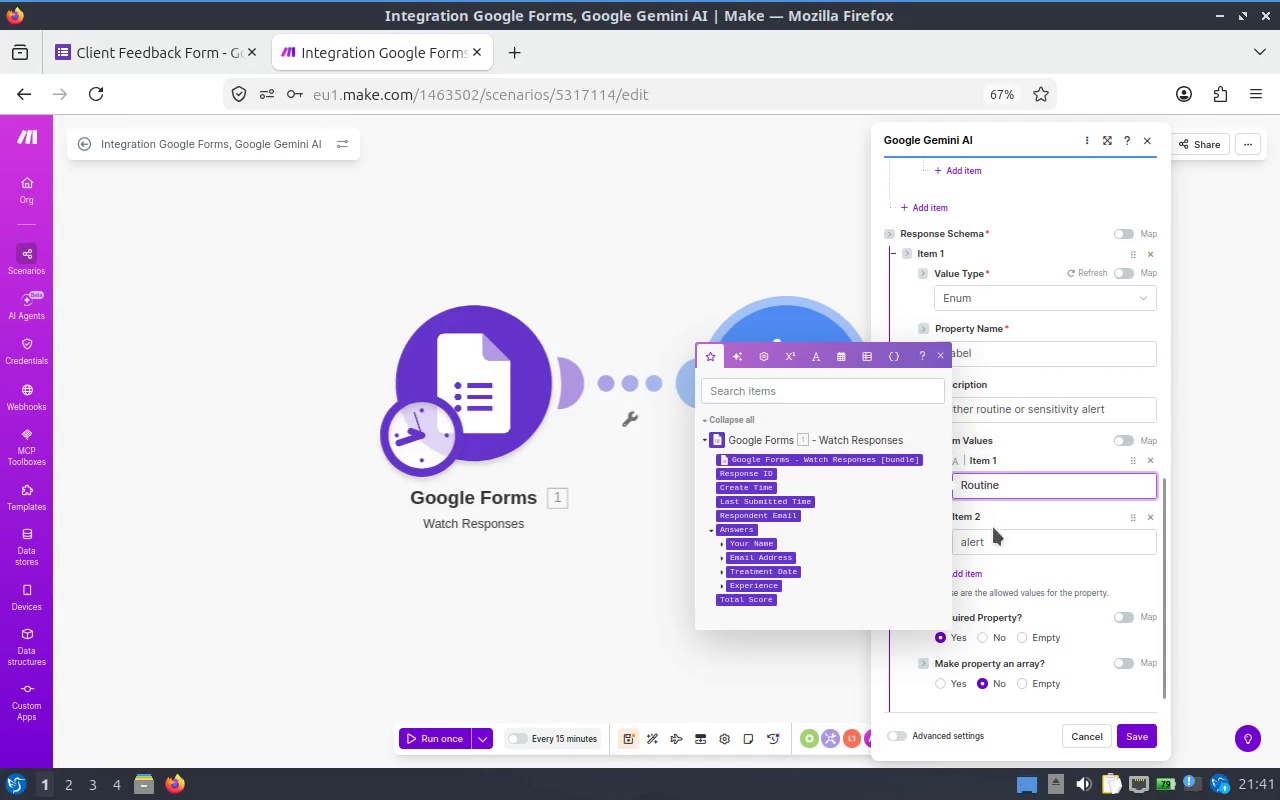 
left_click([1008, 536])
 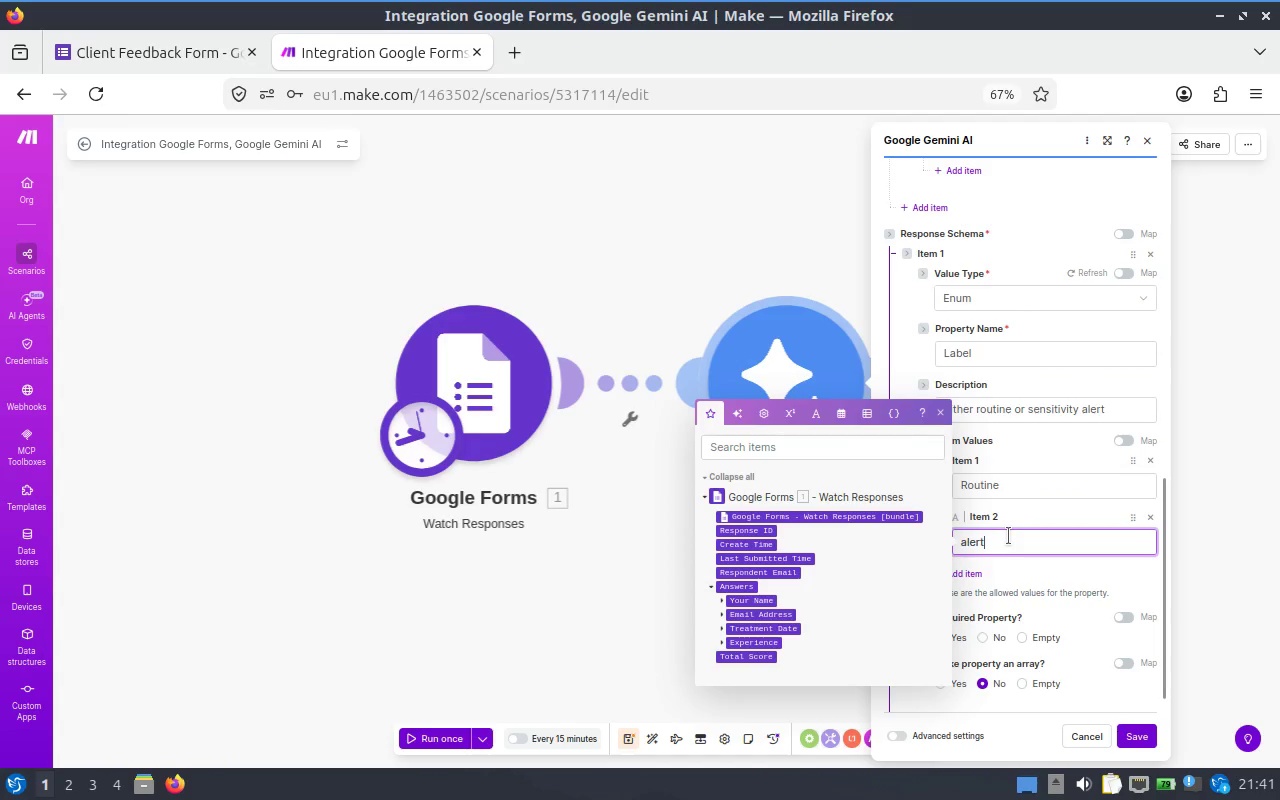 
double_click([1008, 536])
 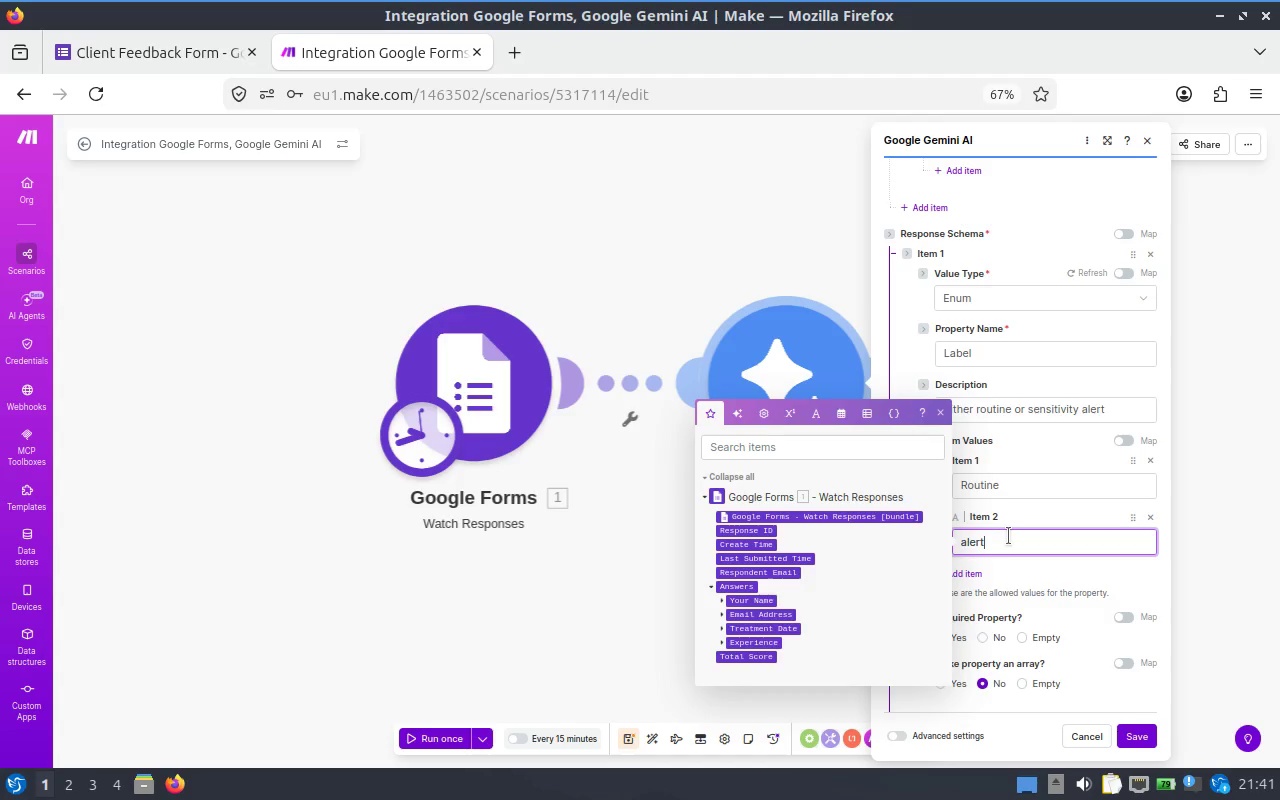 
hold_key(key=Backspace, duration=0.75)
 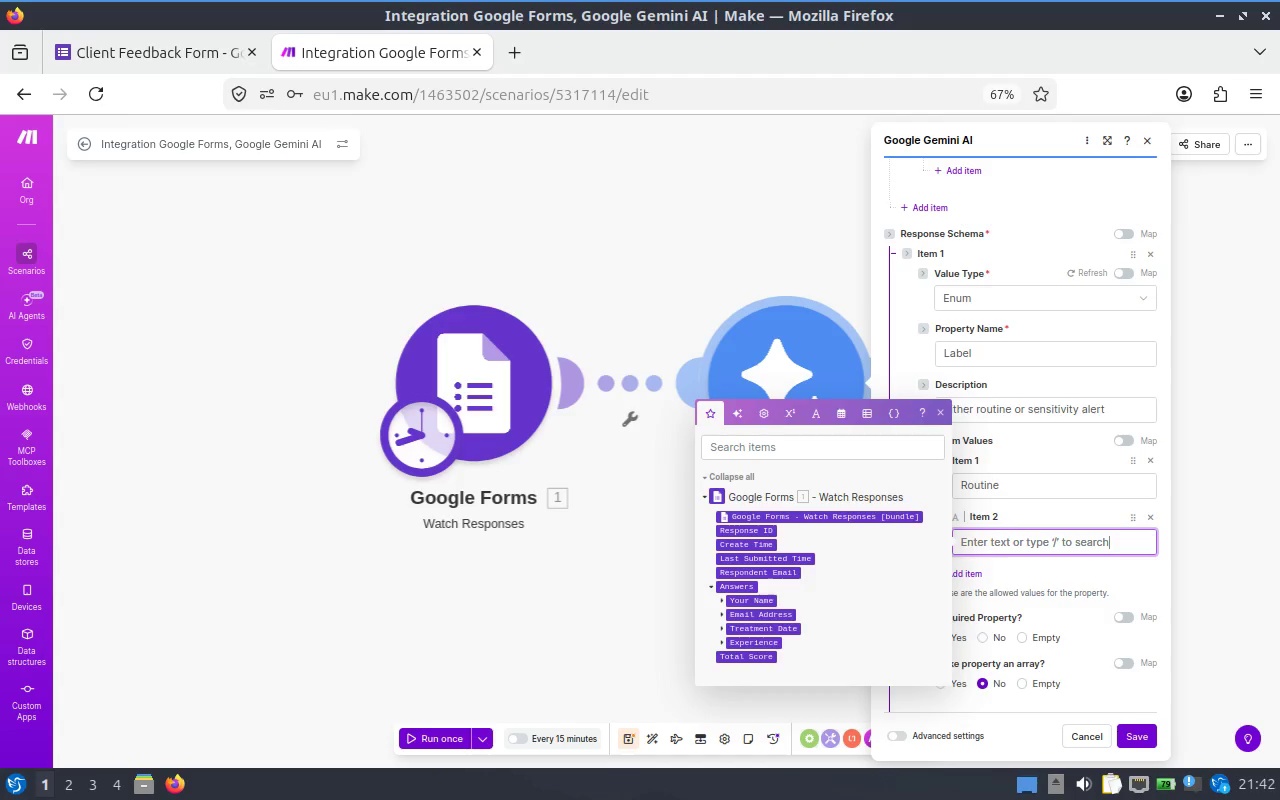 
type(Sensitivity Alert)
 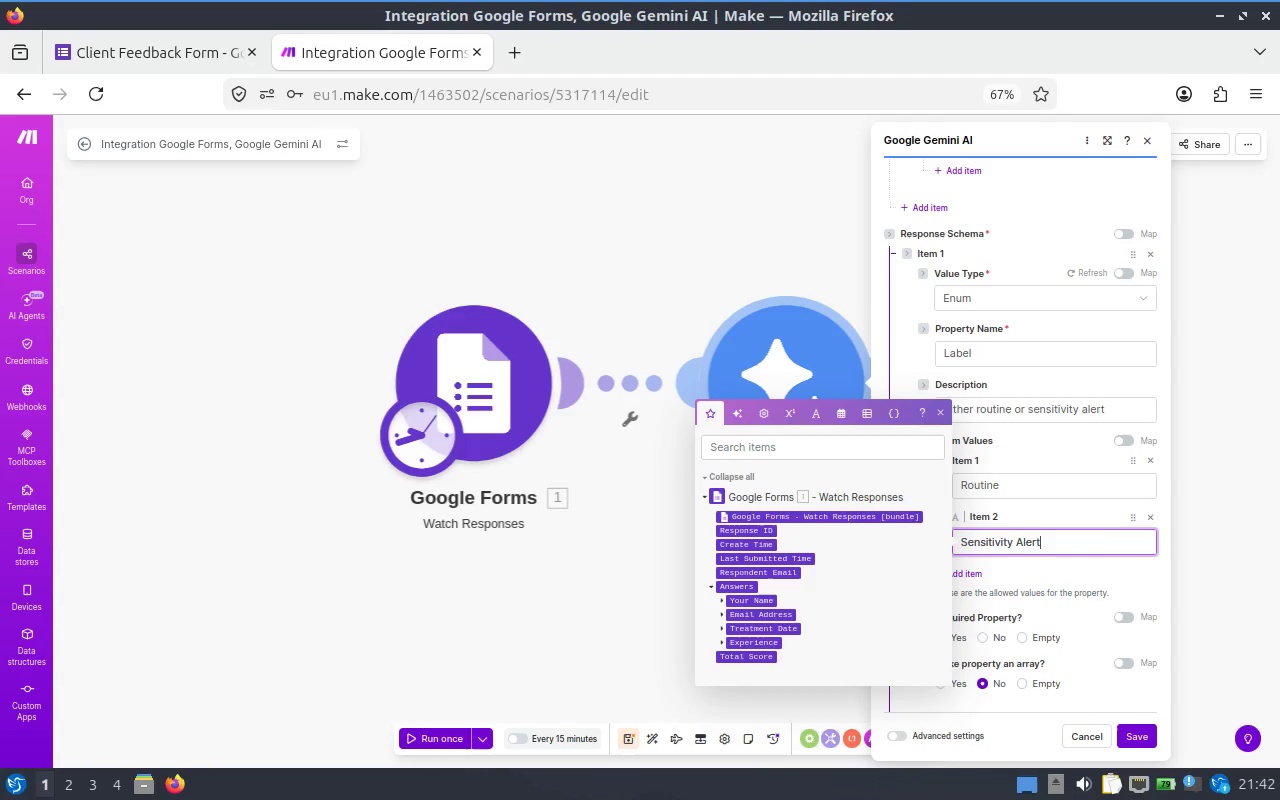 
wait(16.88)
 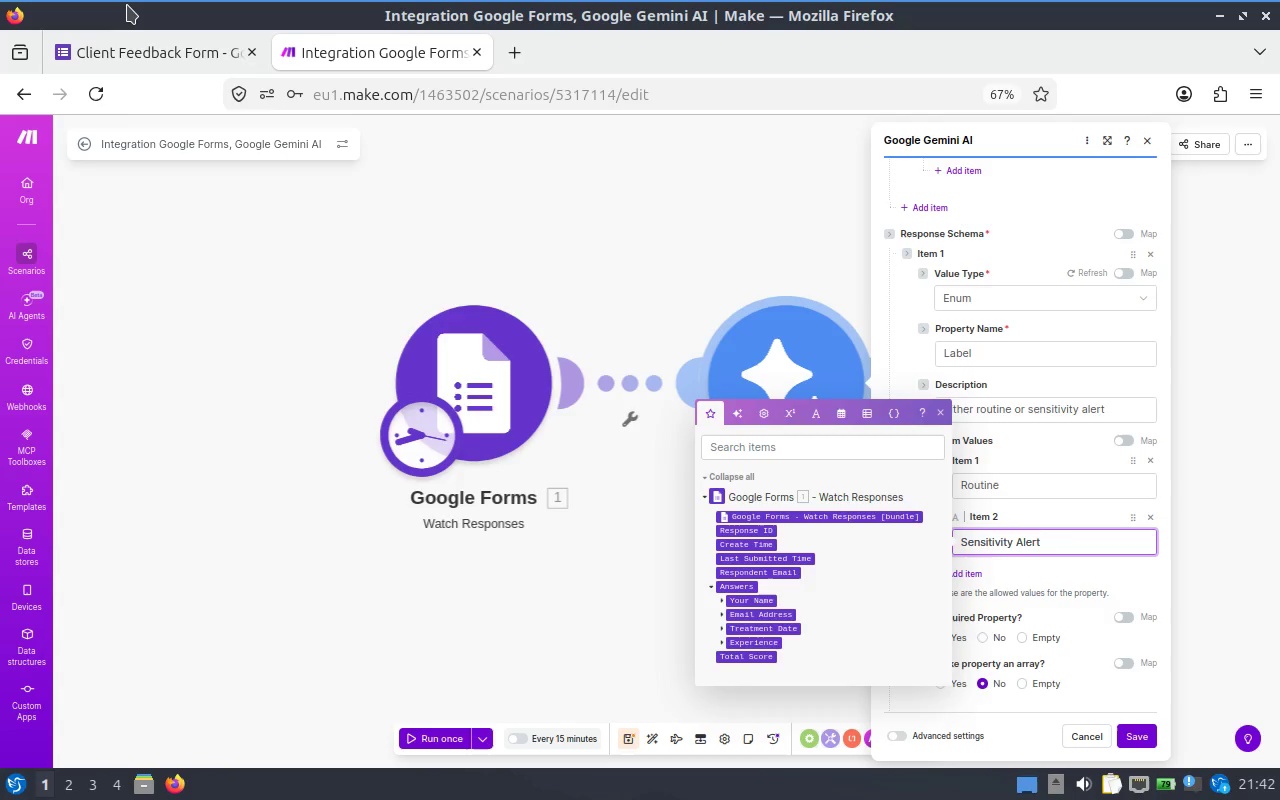 
left_click([1120, 558])
 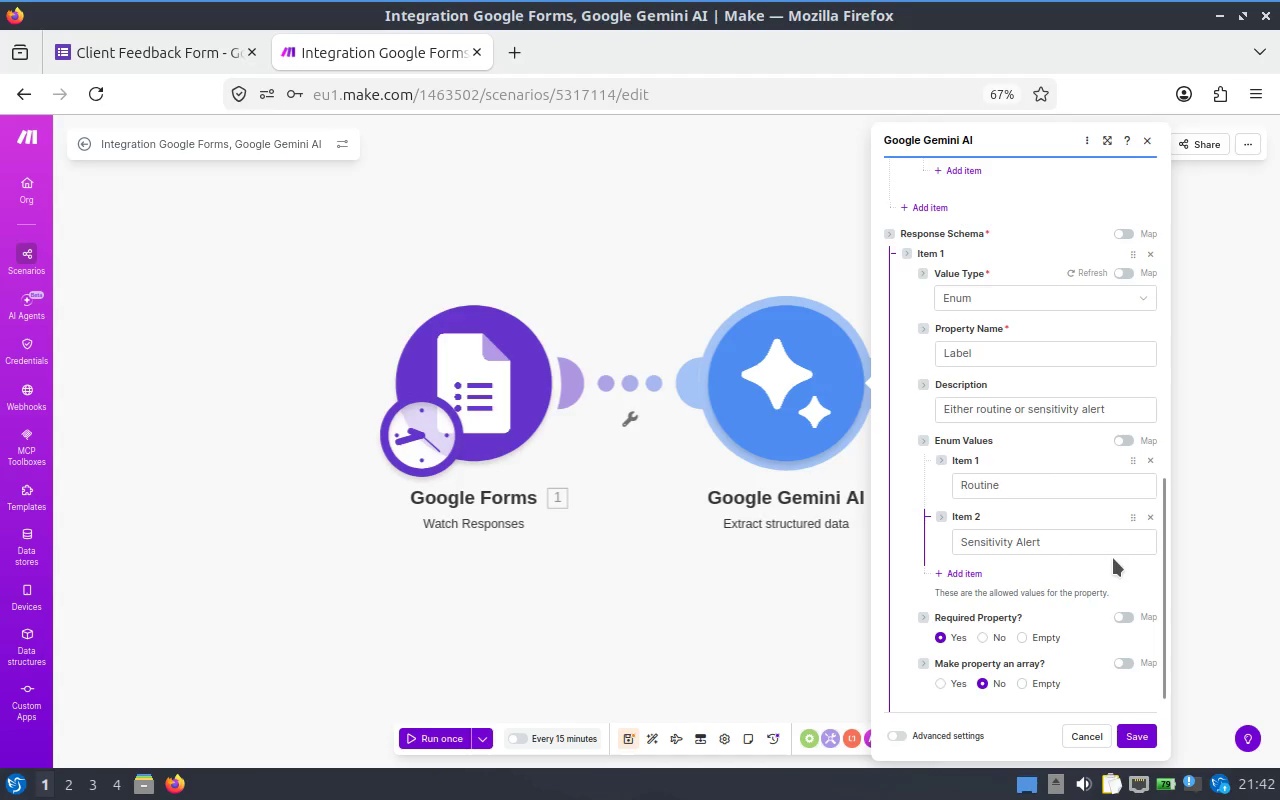 
scroll: coordinate [1084, 560], scroll_direction: down, amount: 2.0
 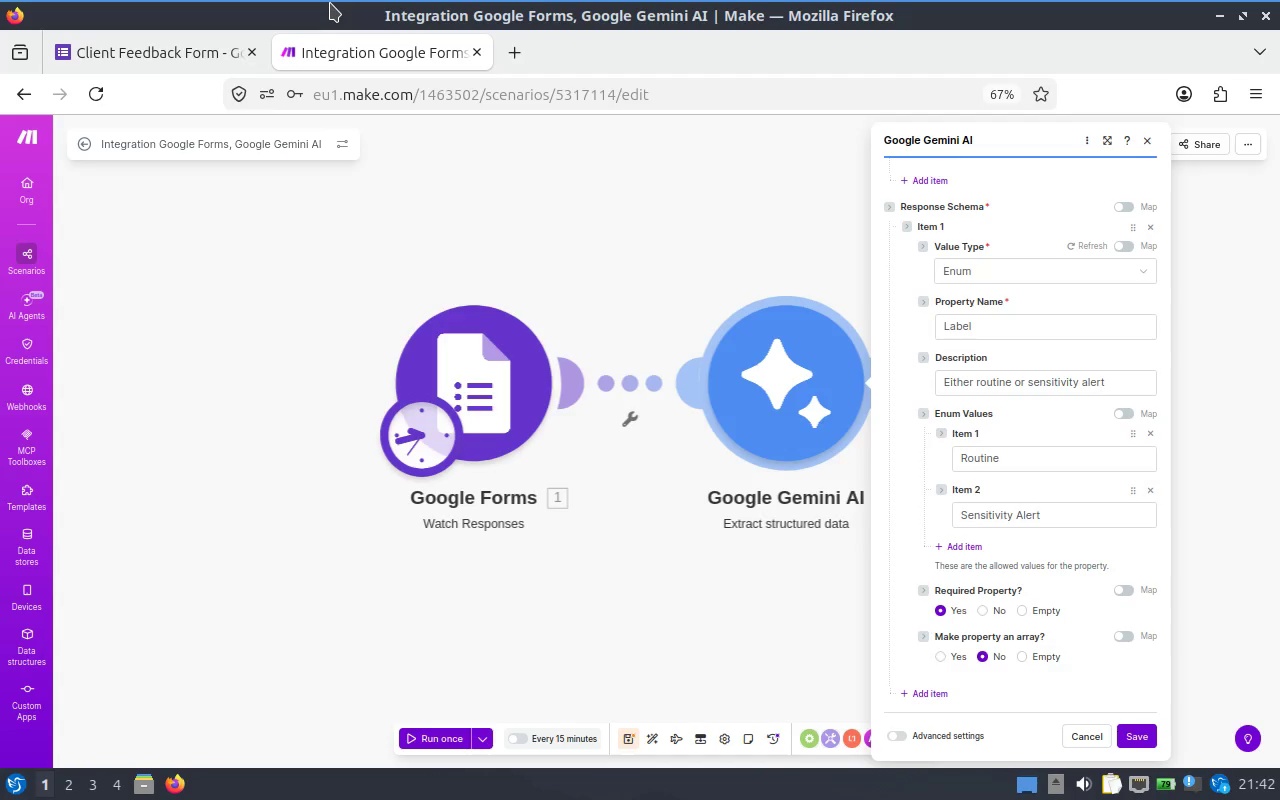 
wait(18.49)
 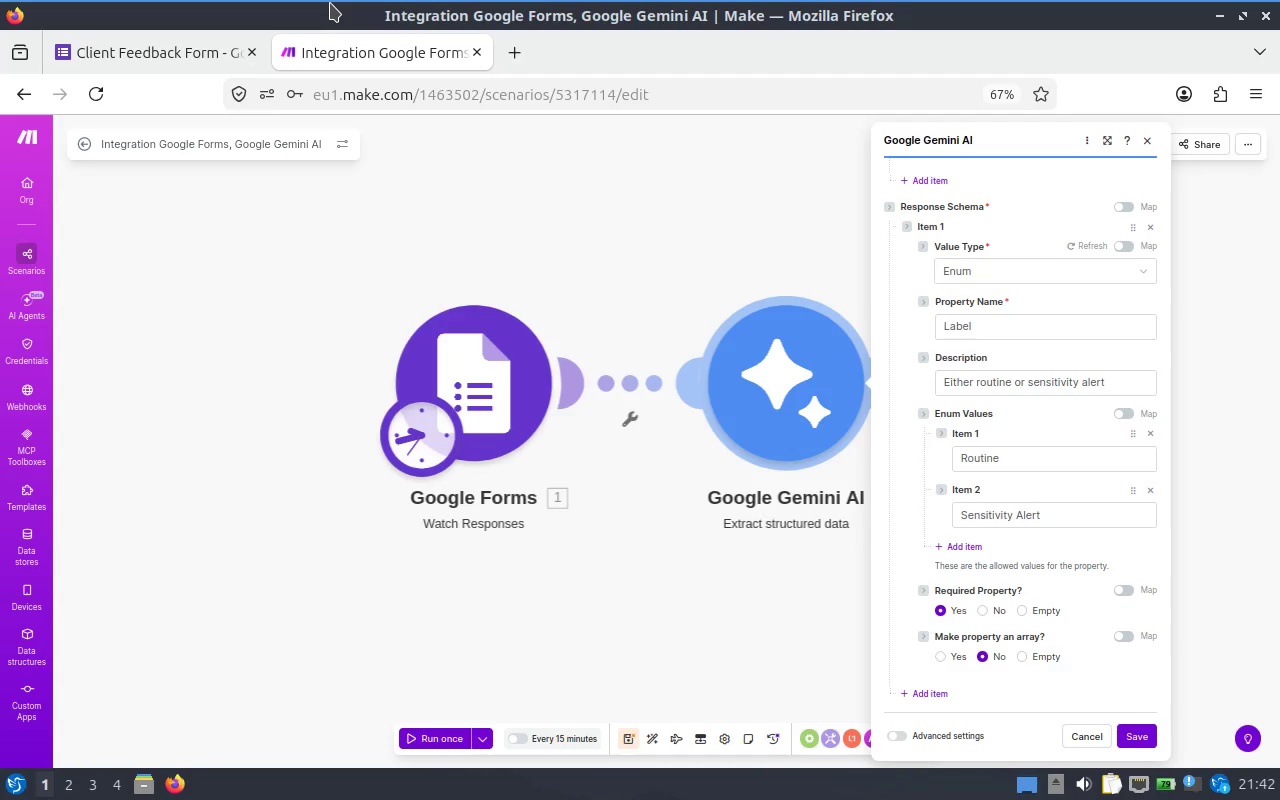 
scroll: coordinate [1098, 614], scroll_direction: down, amount: 2.0
 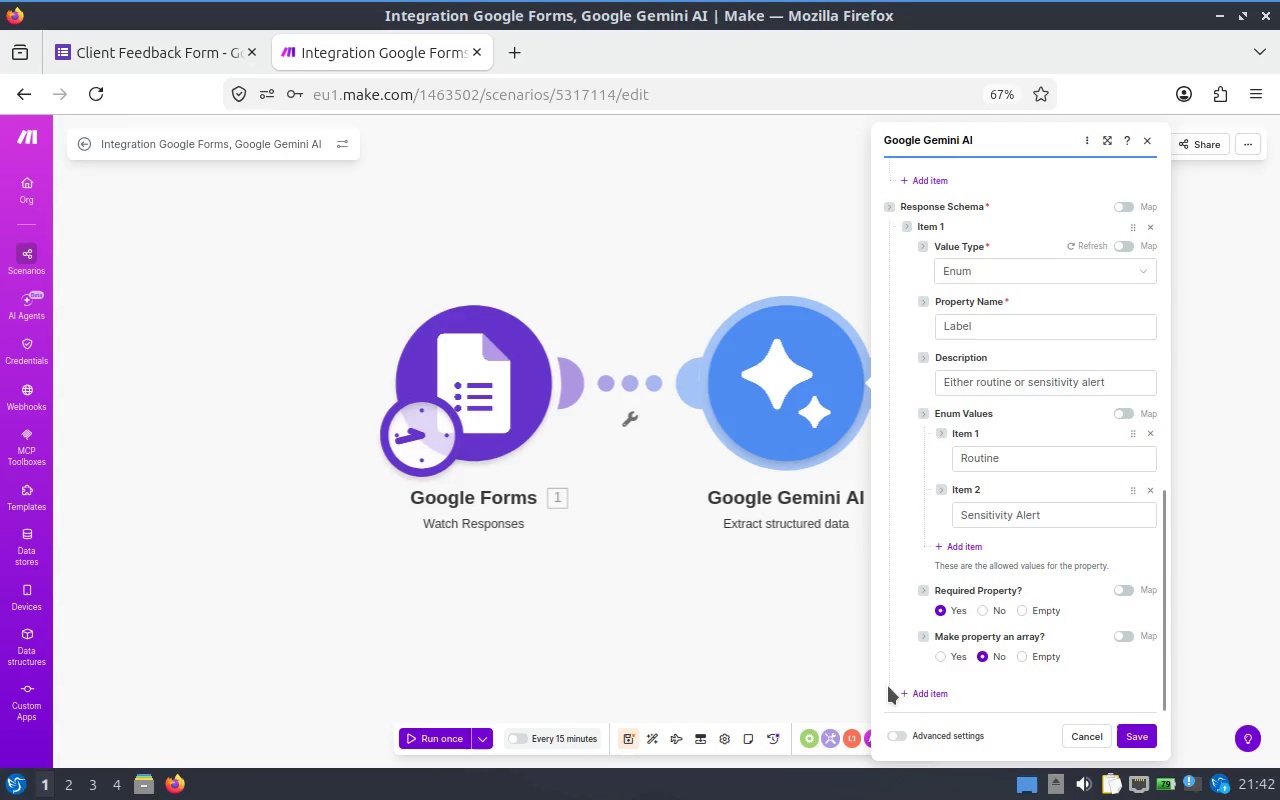 
left_click([915, 691])
 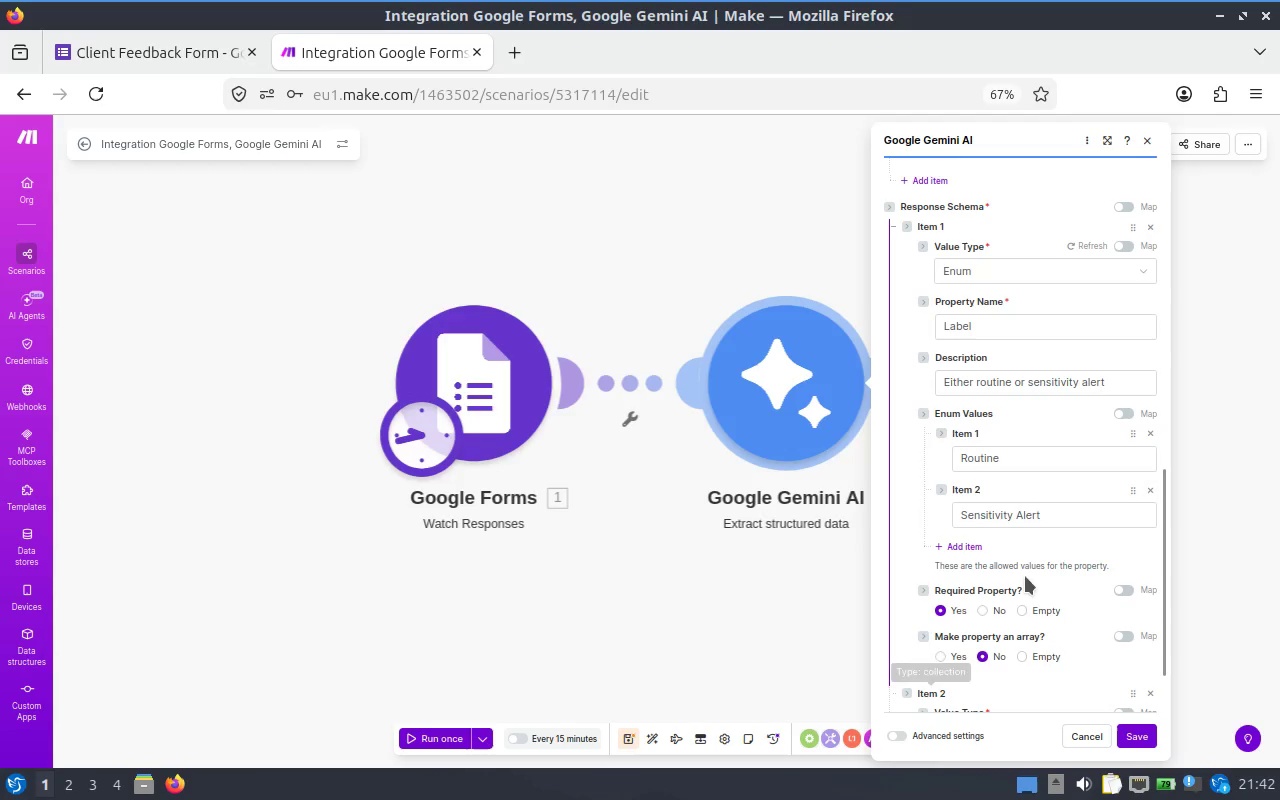 
scroll: coordinate [1029, 526], scroll_direction: down, amount: 4.0
 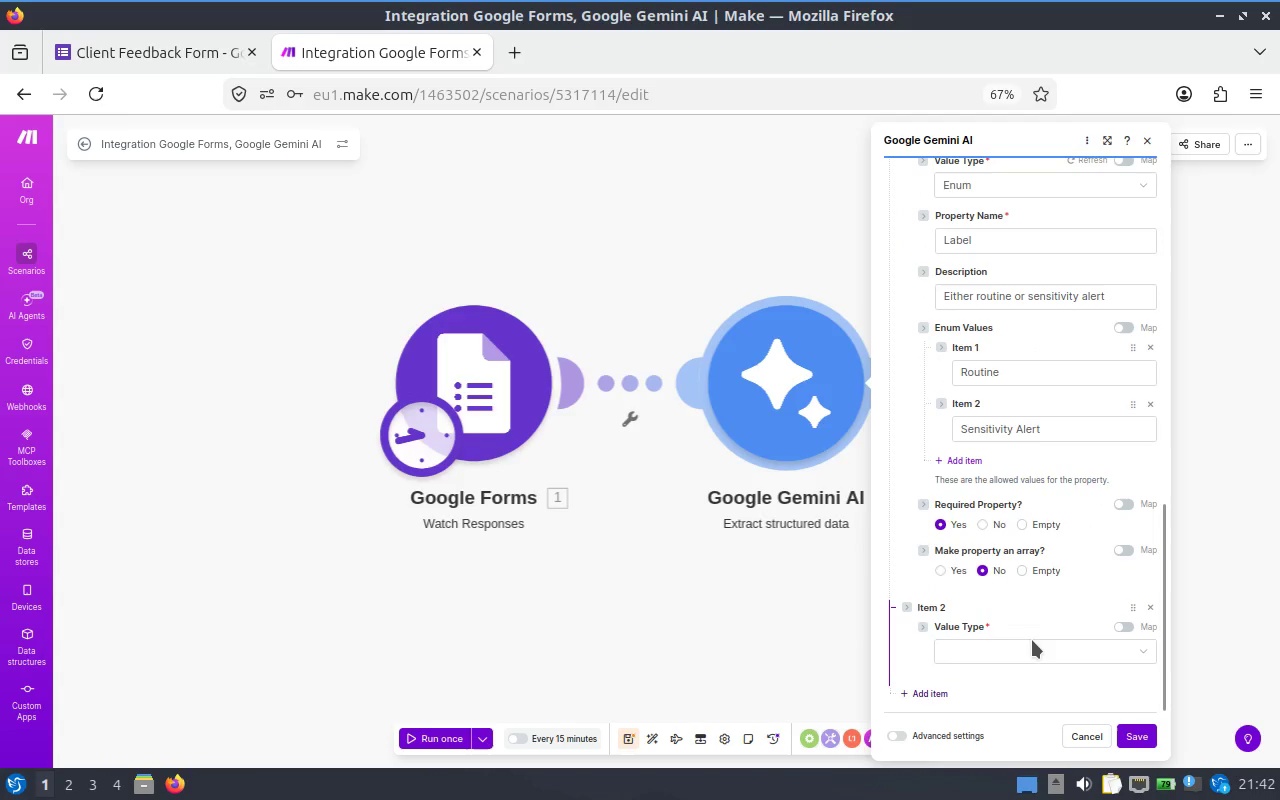 
left_click([1027, 649])
 